 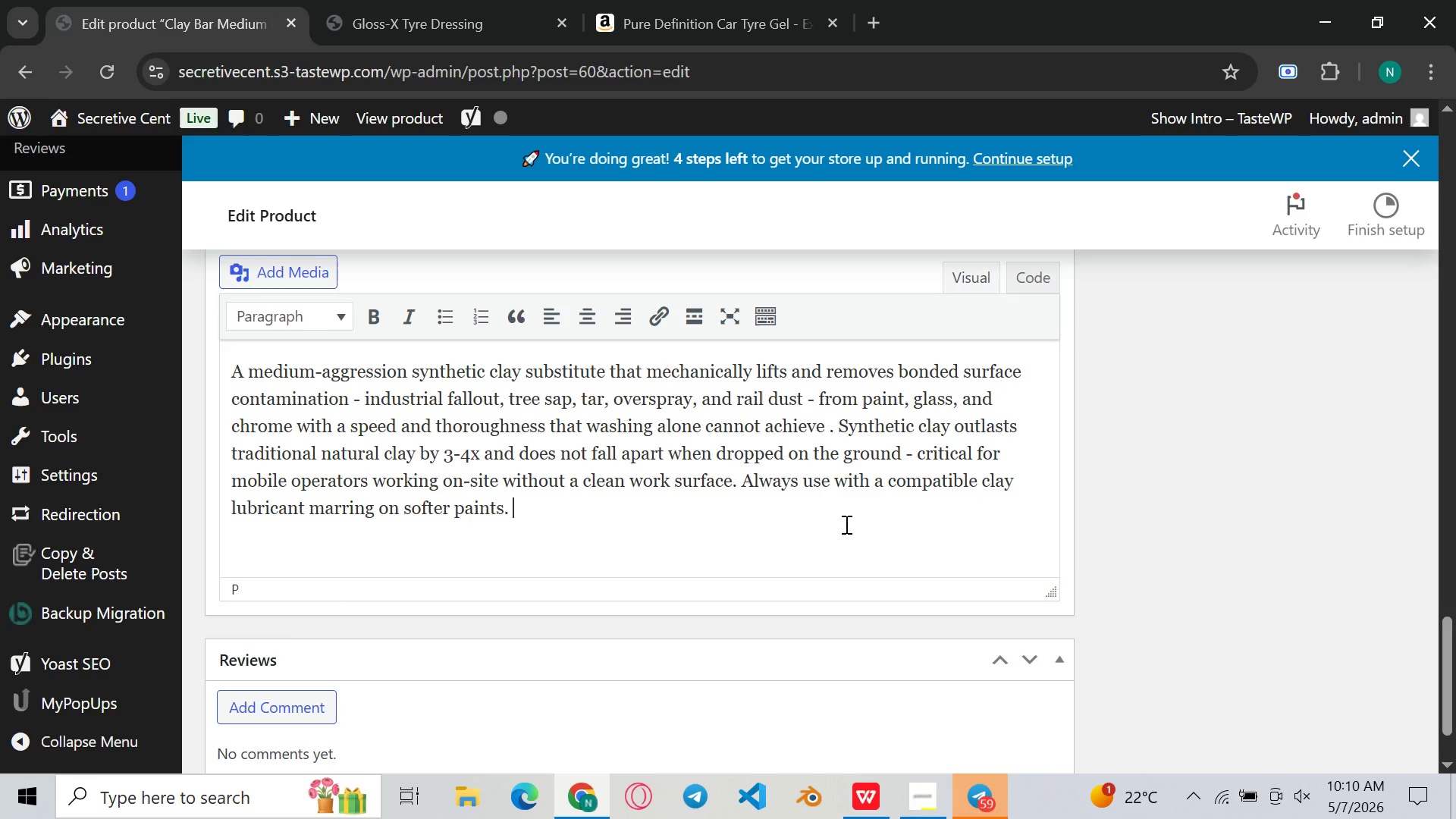 
key(Space)
 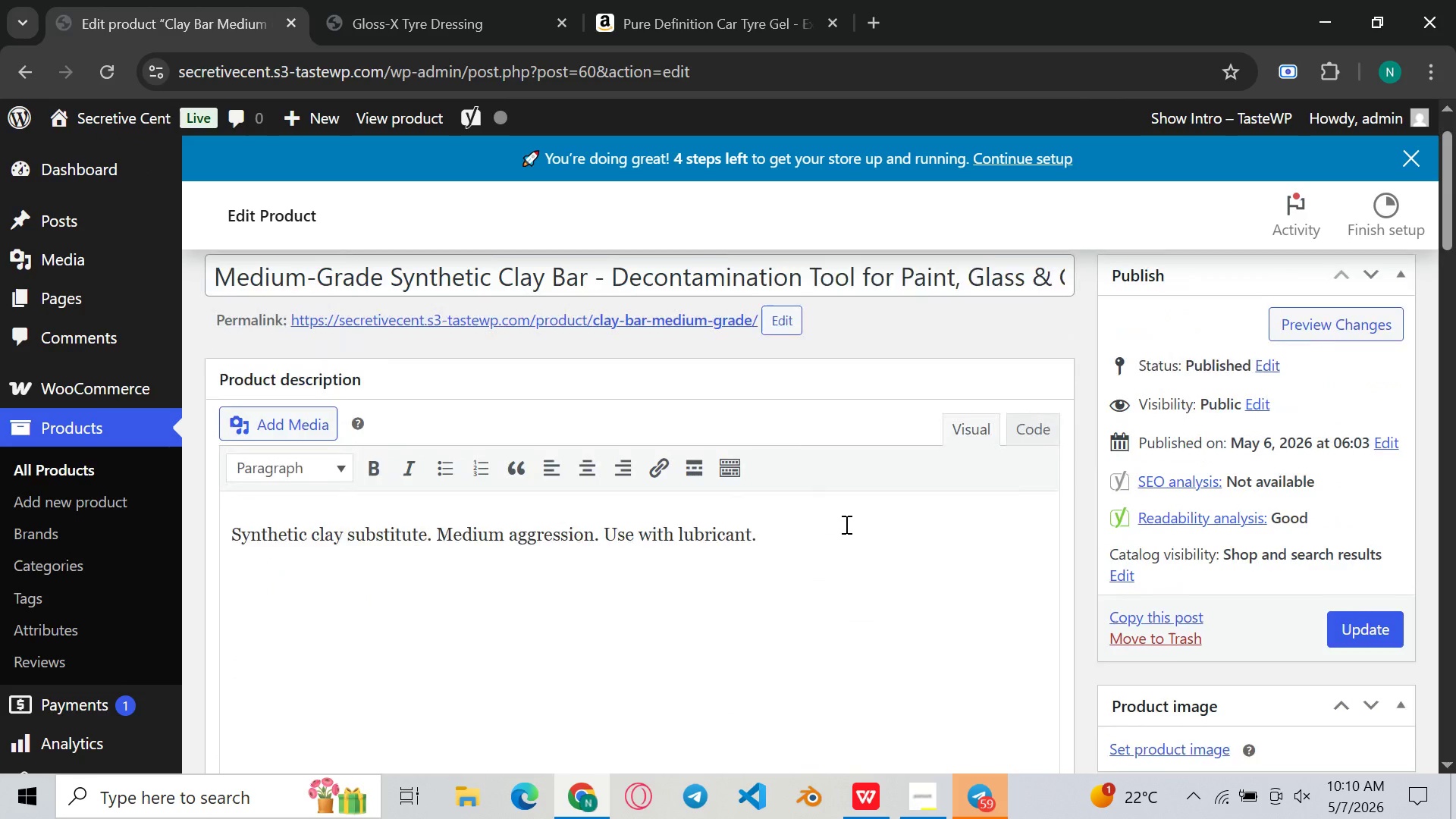 
wait(6.94)
 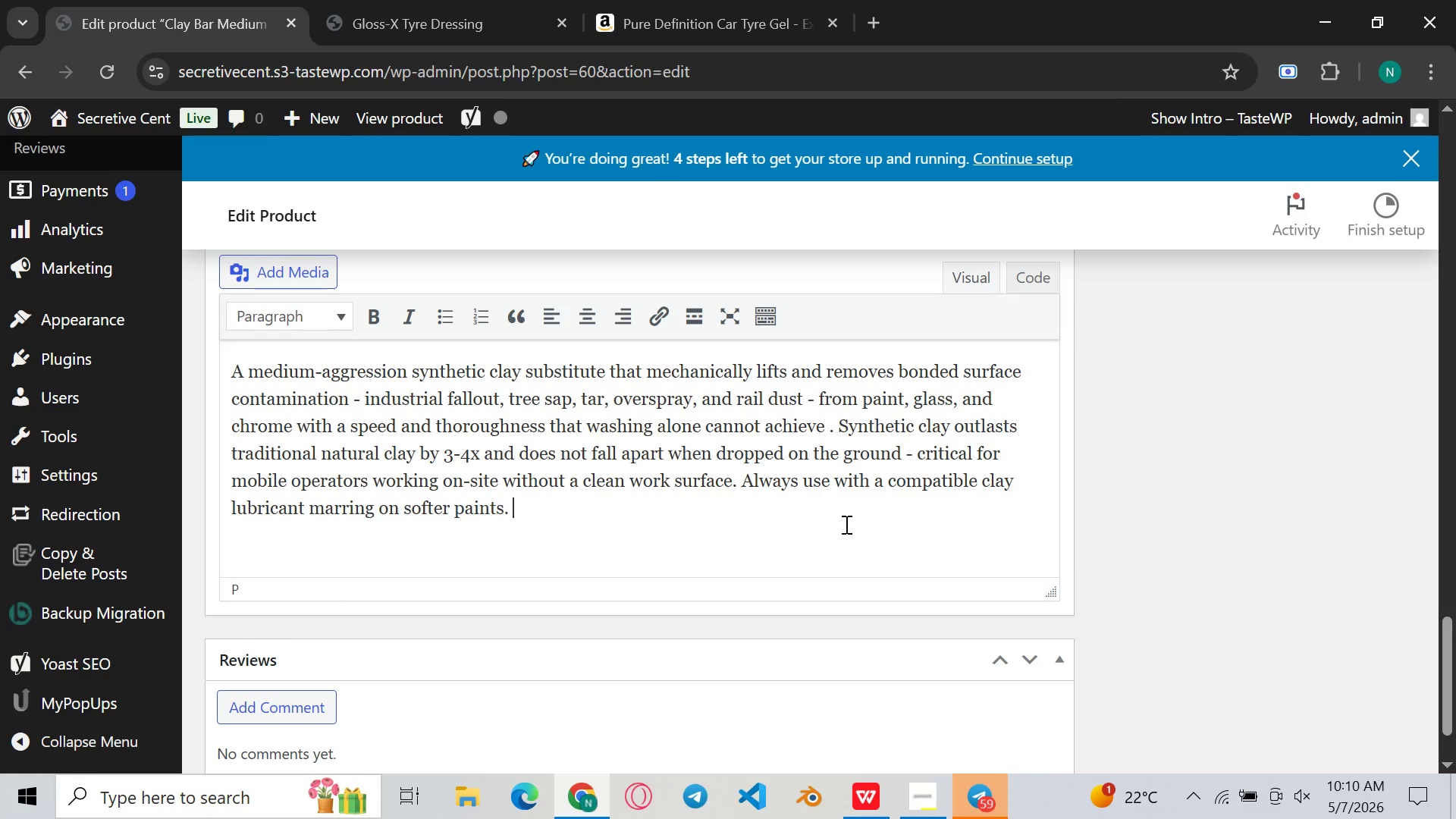 
left_click_drag(start_coordinate=[853, 440], to_coordinate=[194, 417])
 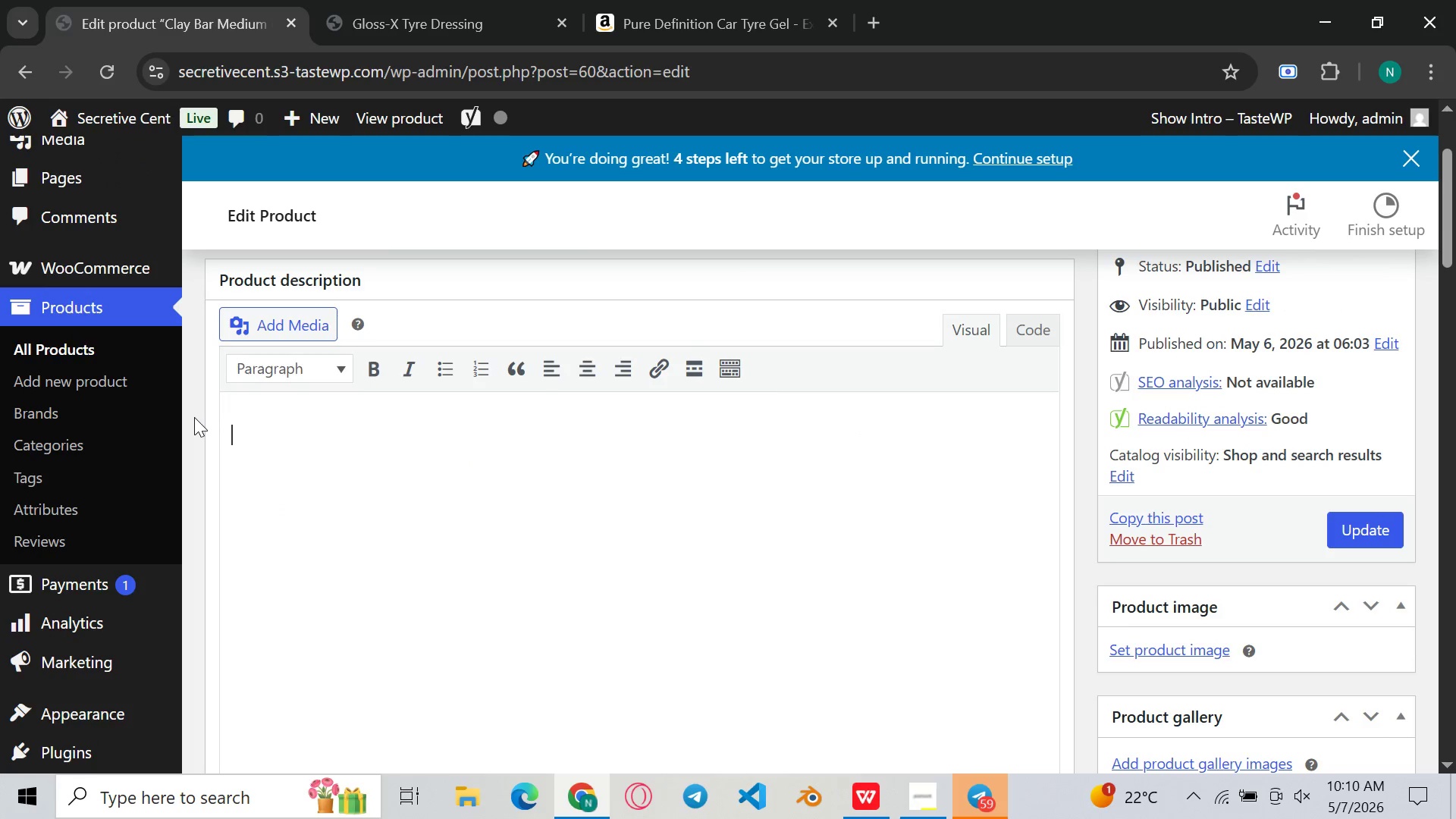 
key(Backspace)
 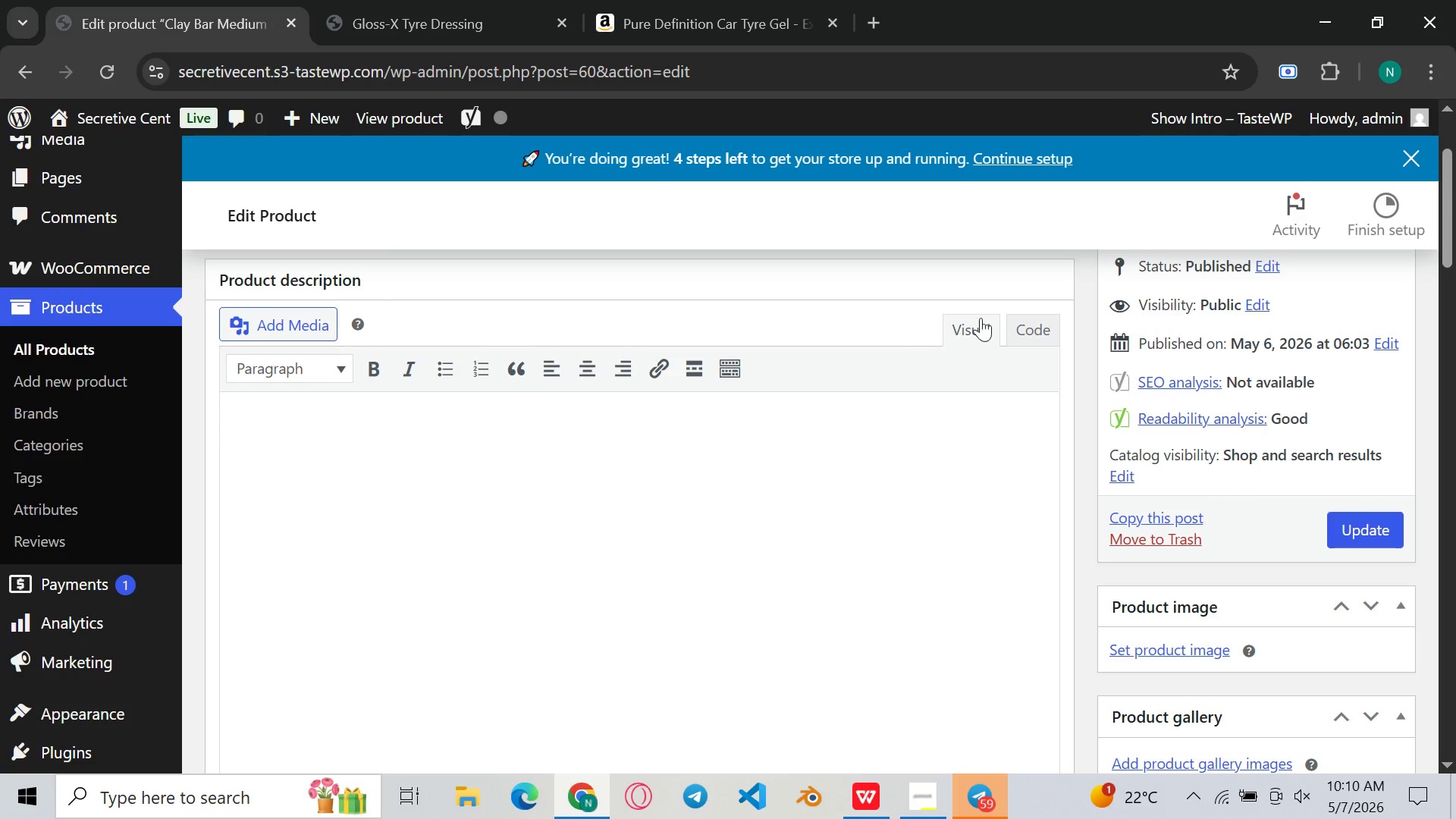 
left_click([1028, 336])
 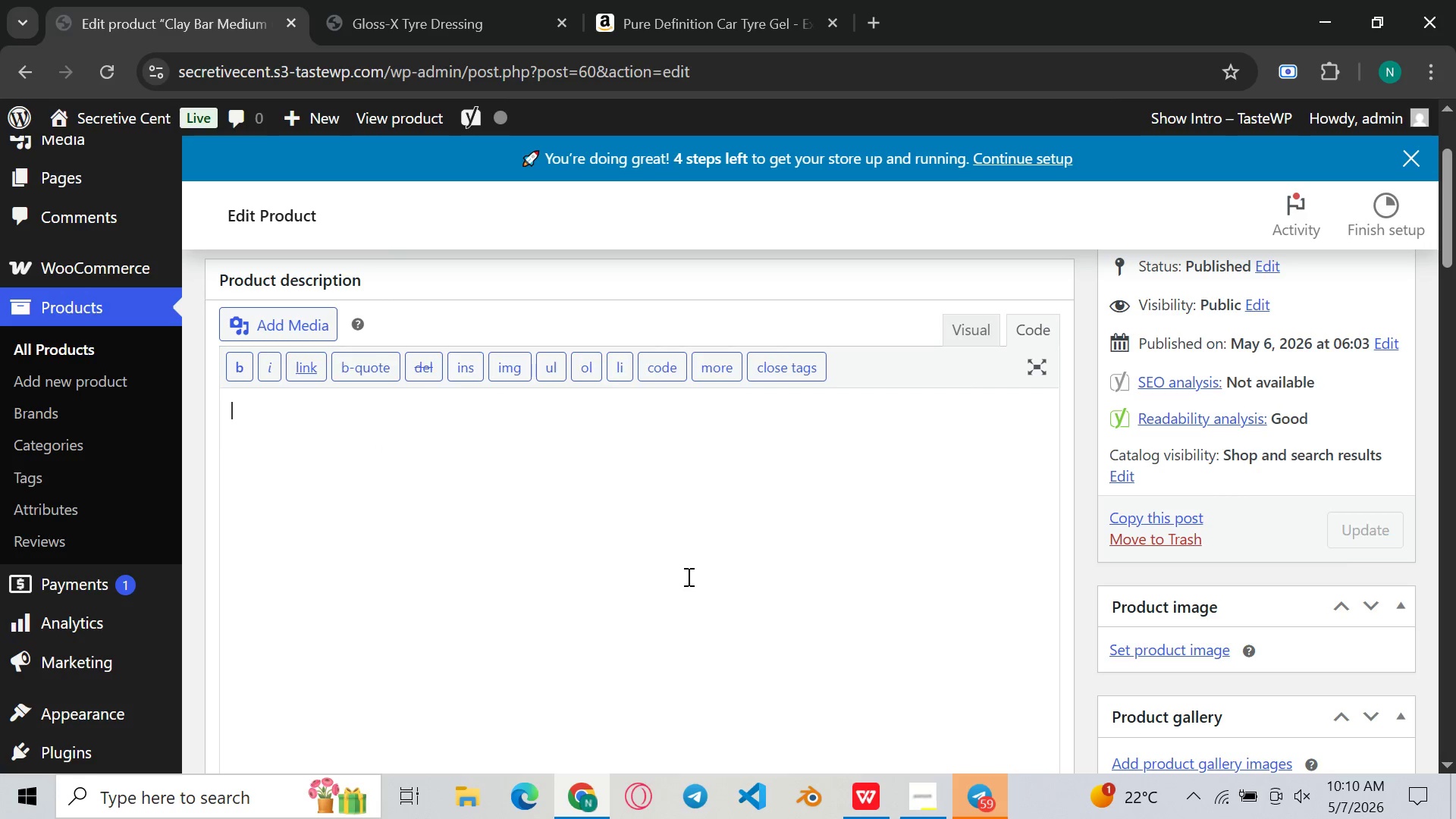 
type(<h3)
 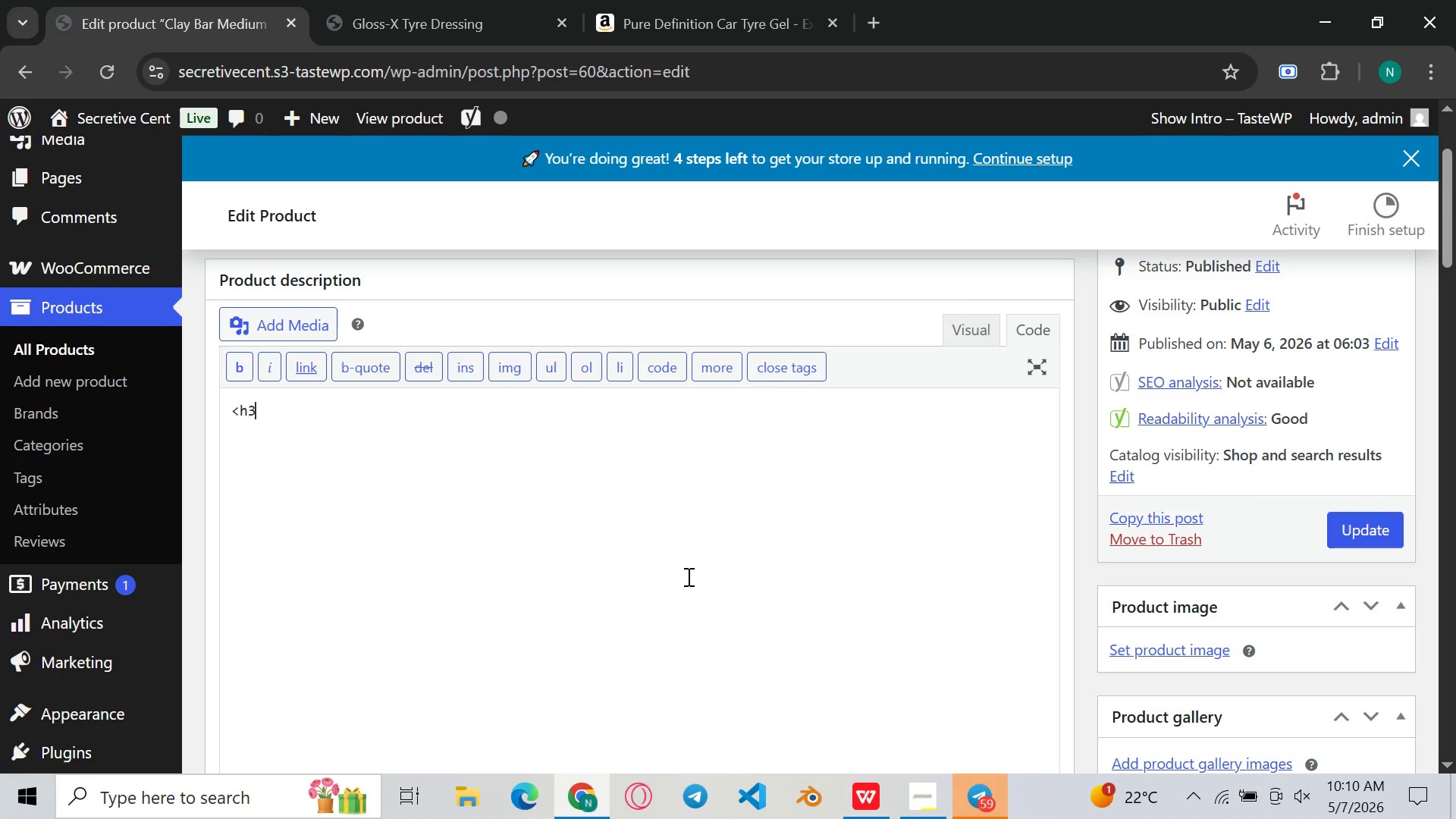 
wait(6.0)
 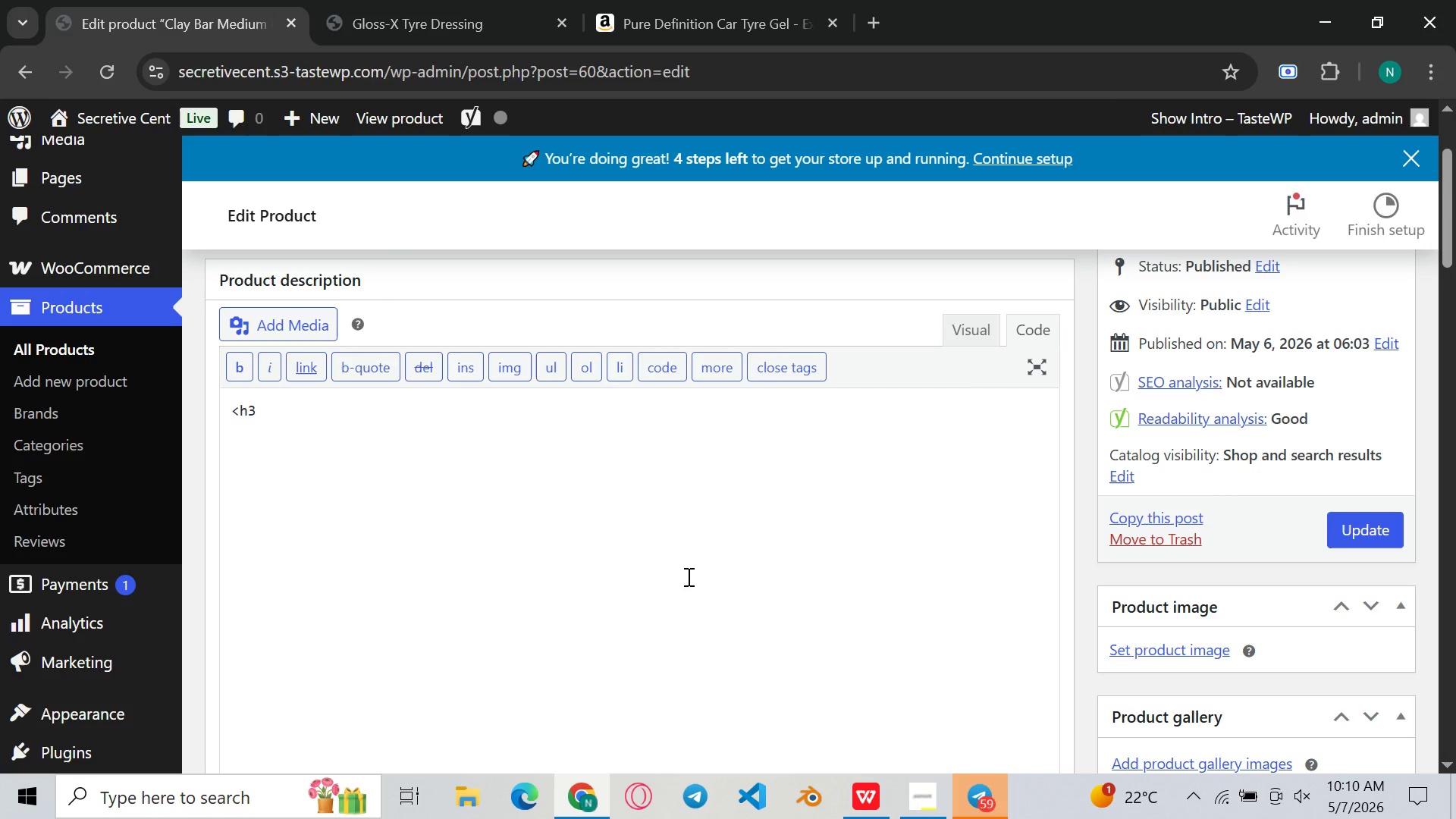 
type(>Technical Speco)
key(Backspace)
type(ifia)
key(Backspace)
type(cation</h3></i)
key(Backspace)
type(uk)
key(Backspace)
type(l><strong>)
 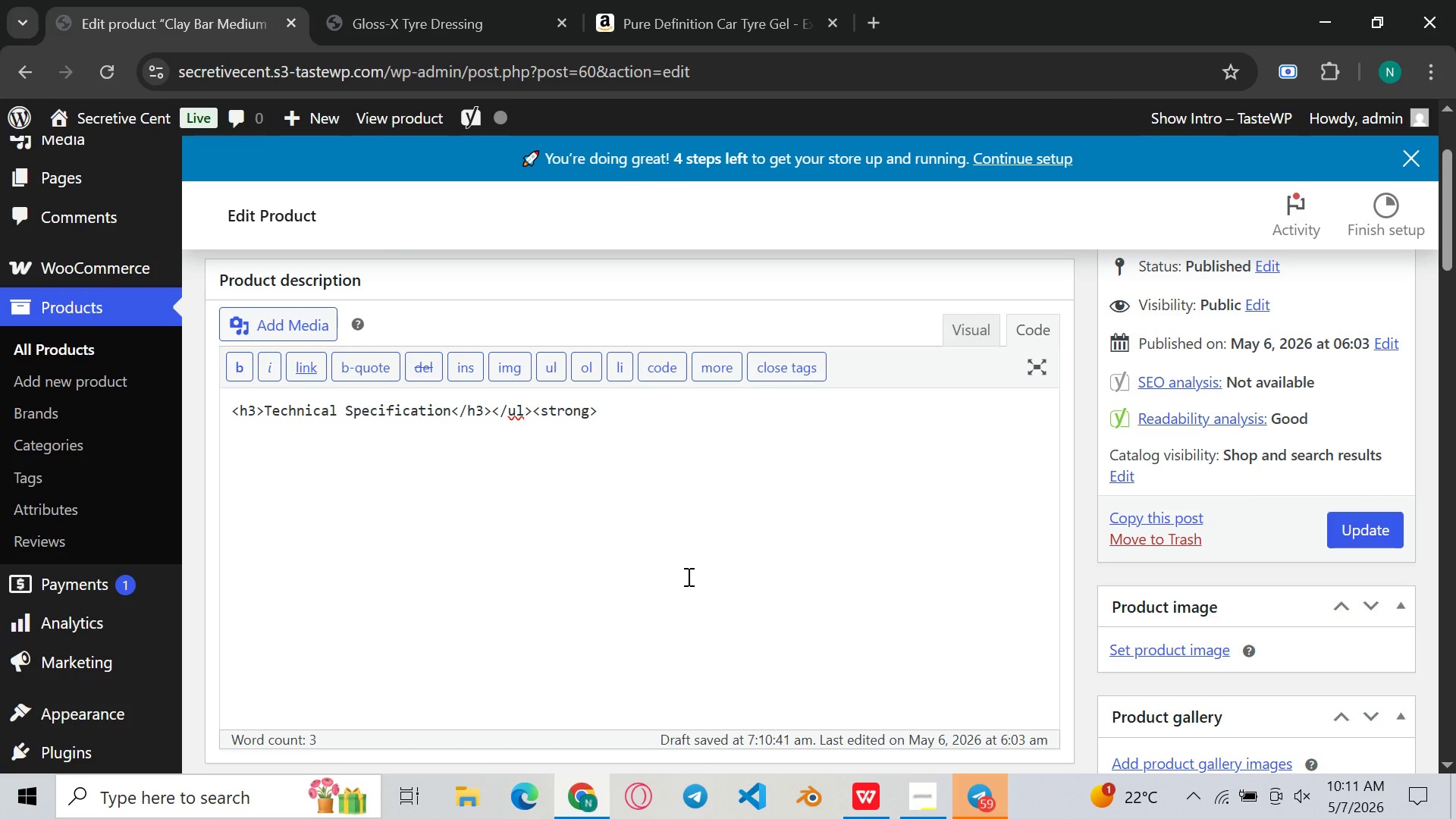 
wait(5.62)
 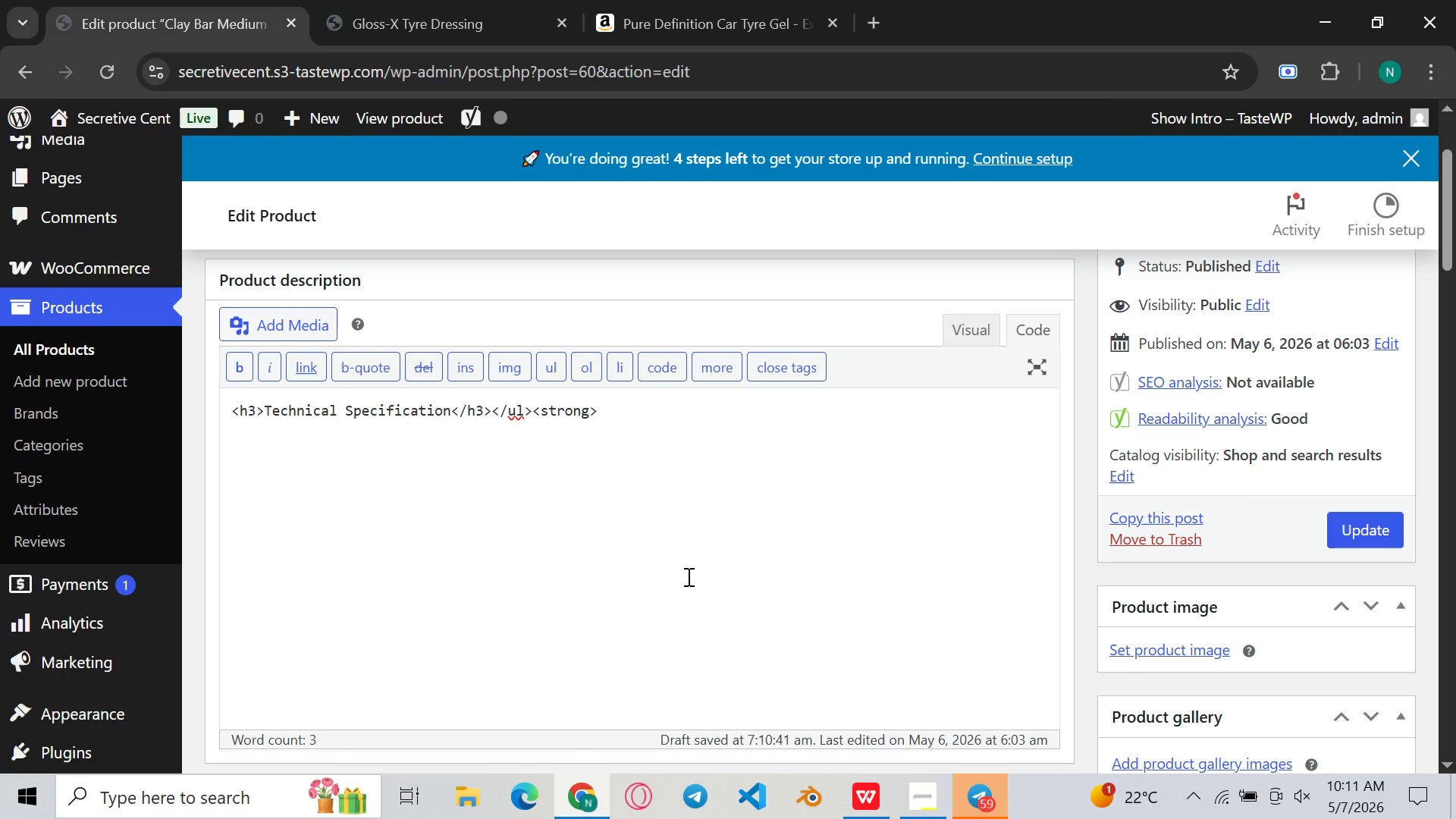 
type(Grade)
 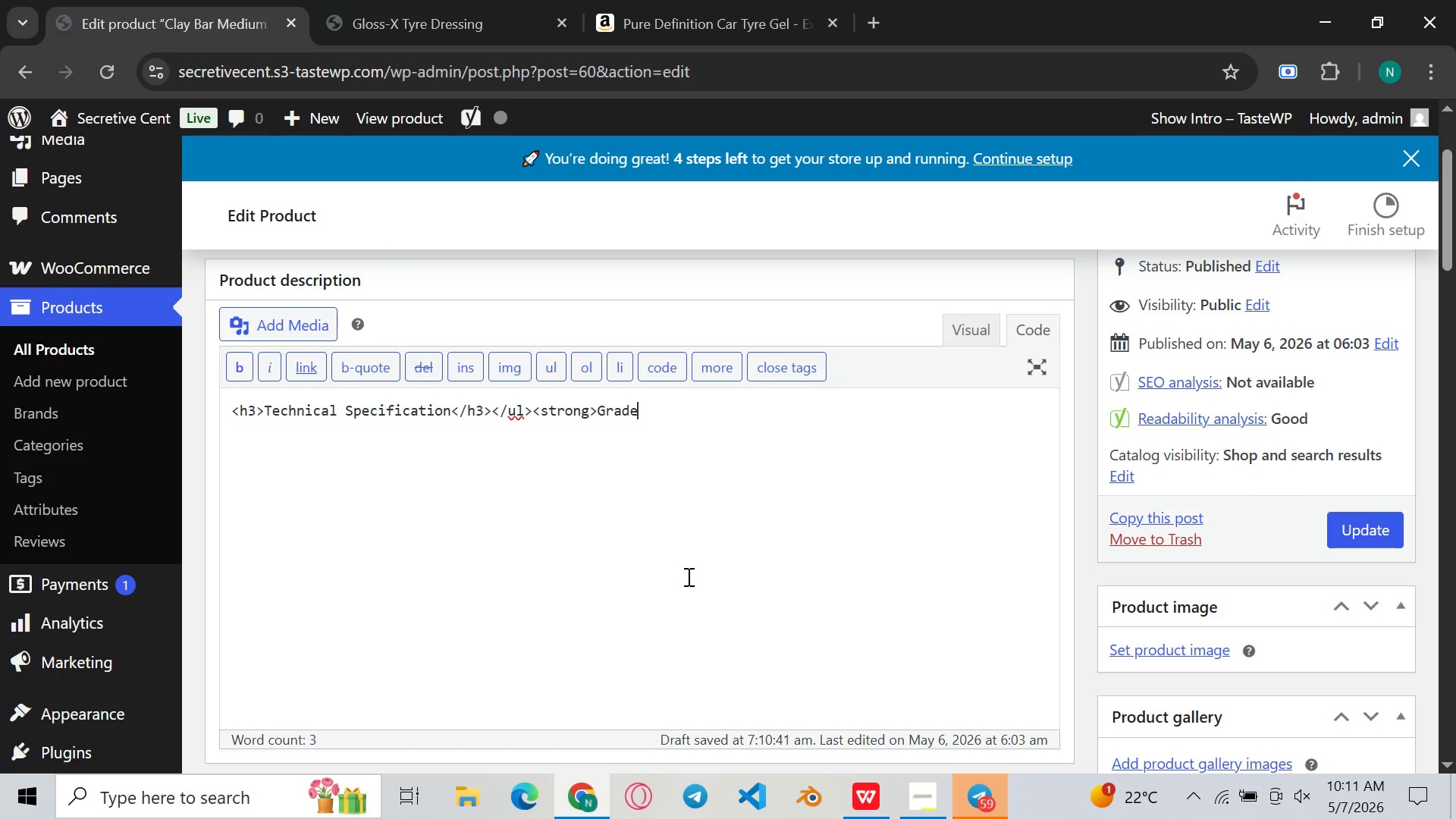 
key(Shift+ShiftLeft)
 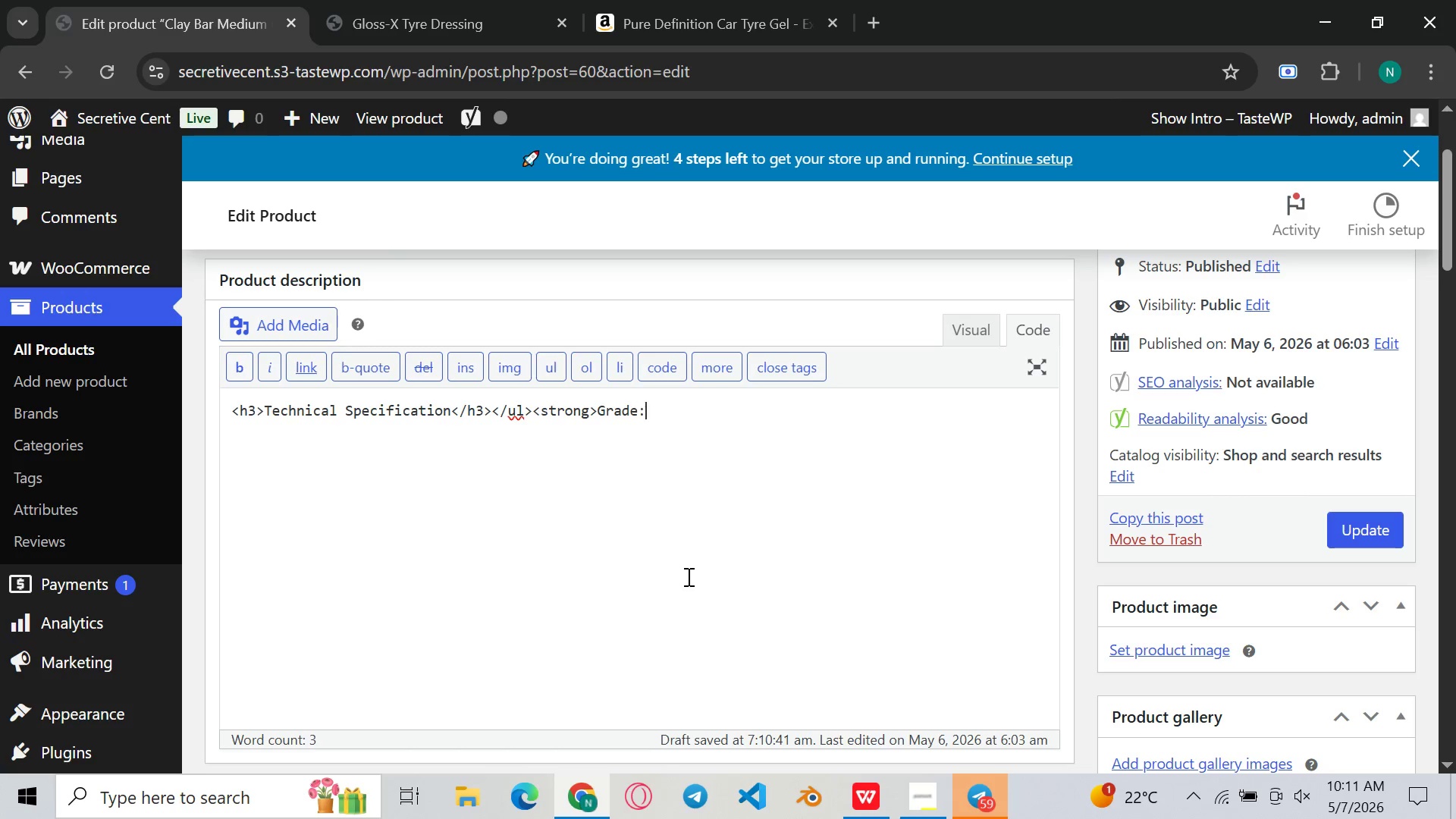 
key(Shift+Semicolon)
 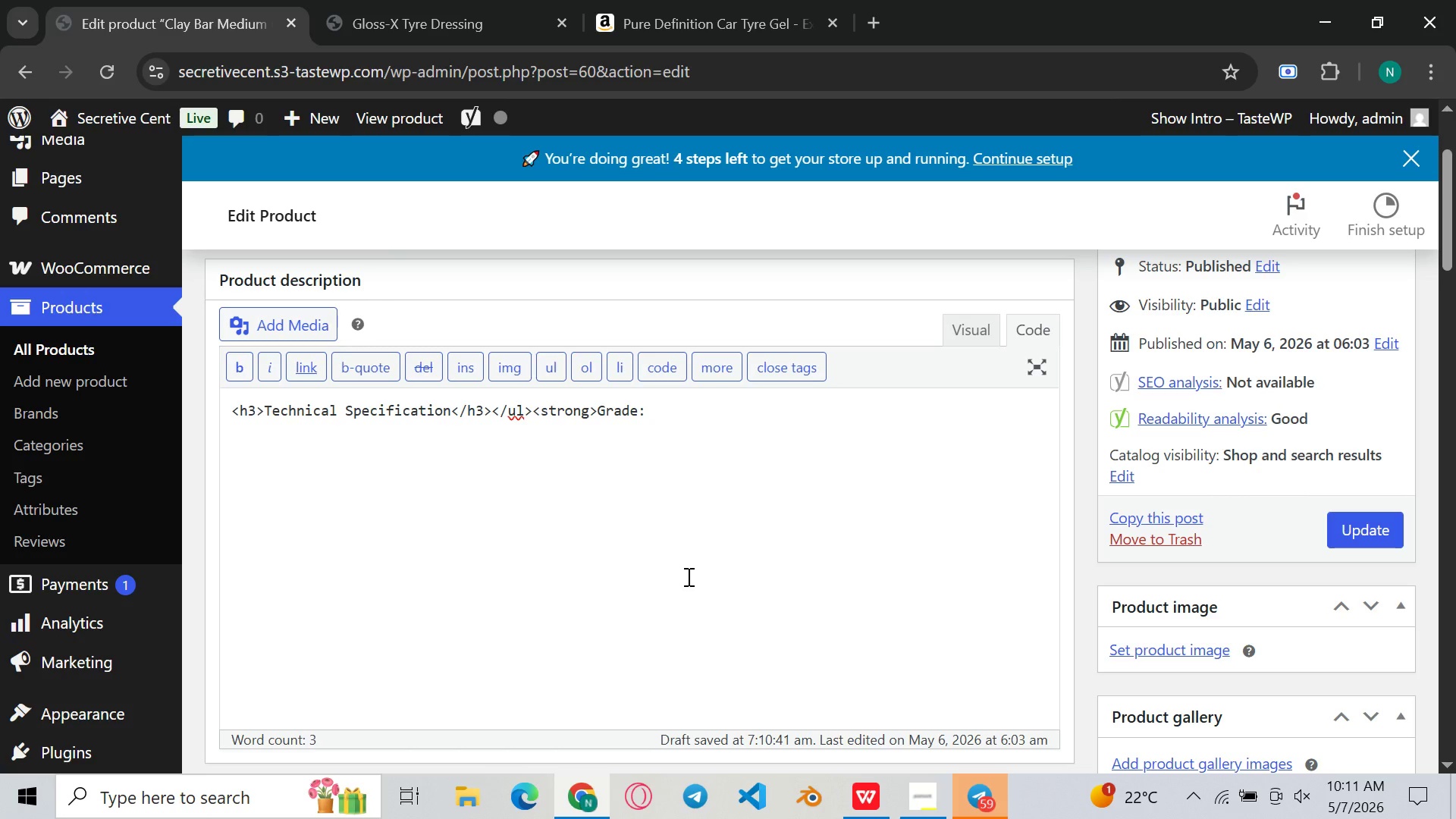 
key(Shift+ShiftLeft)
 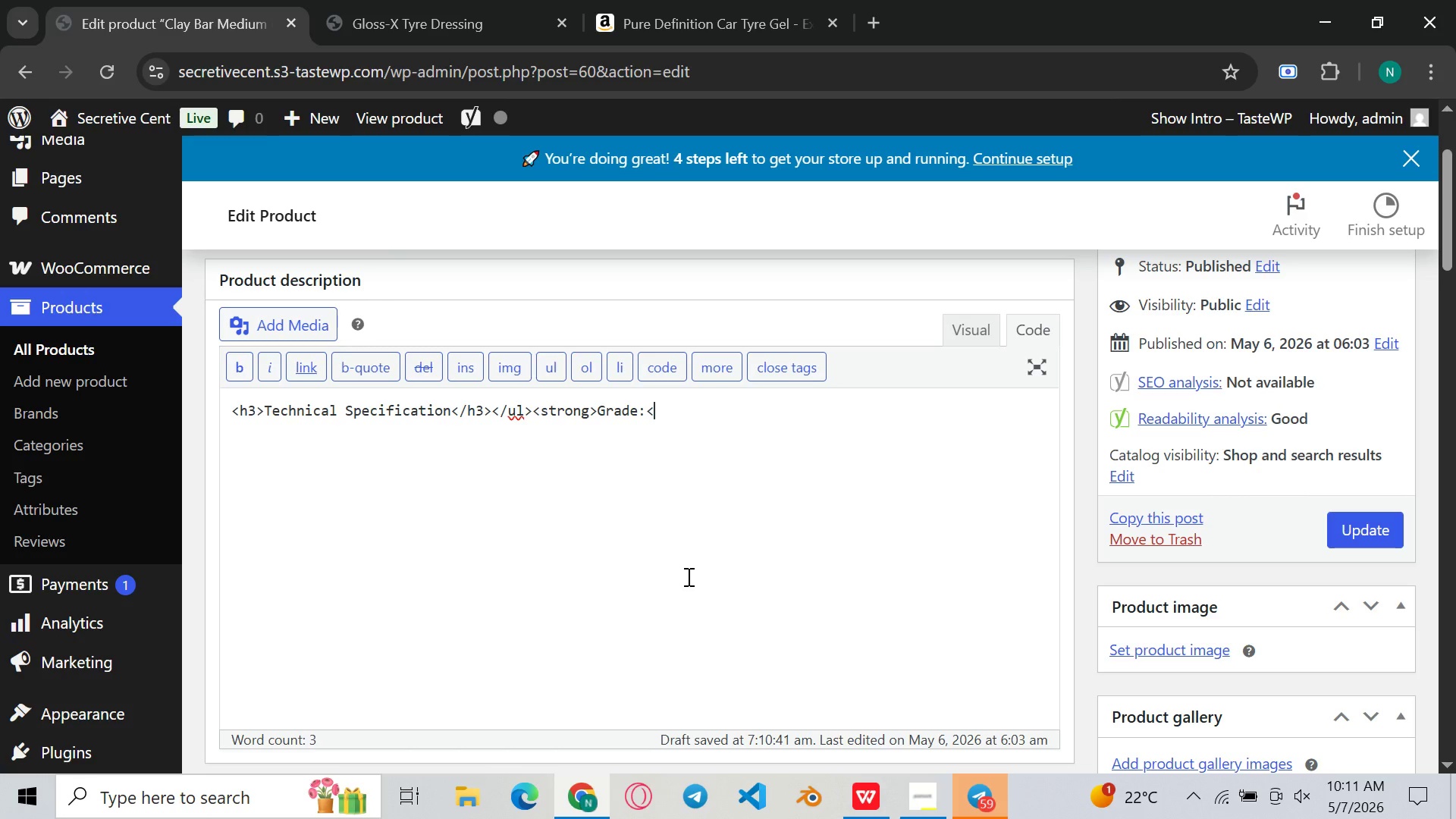 
key(Shift+Comma)
 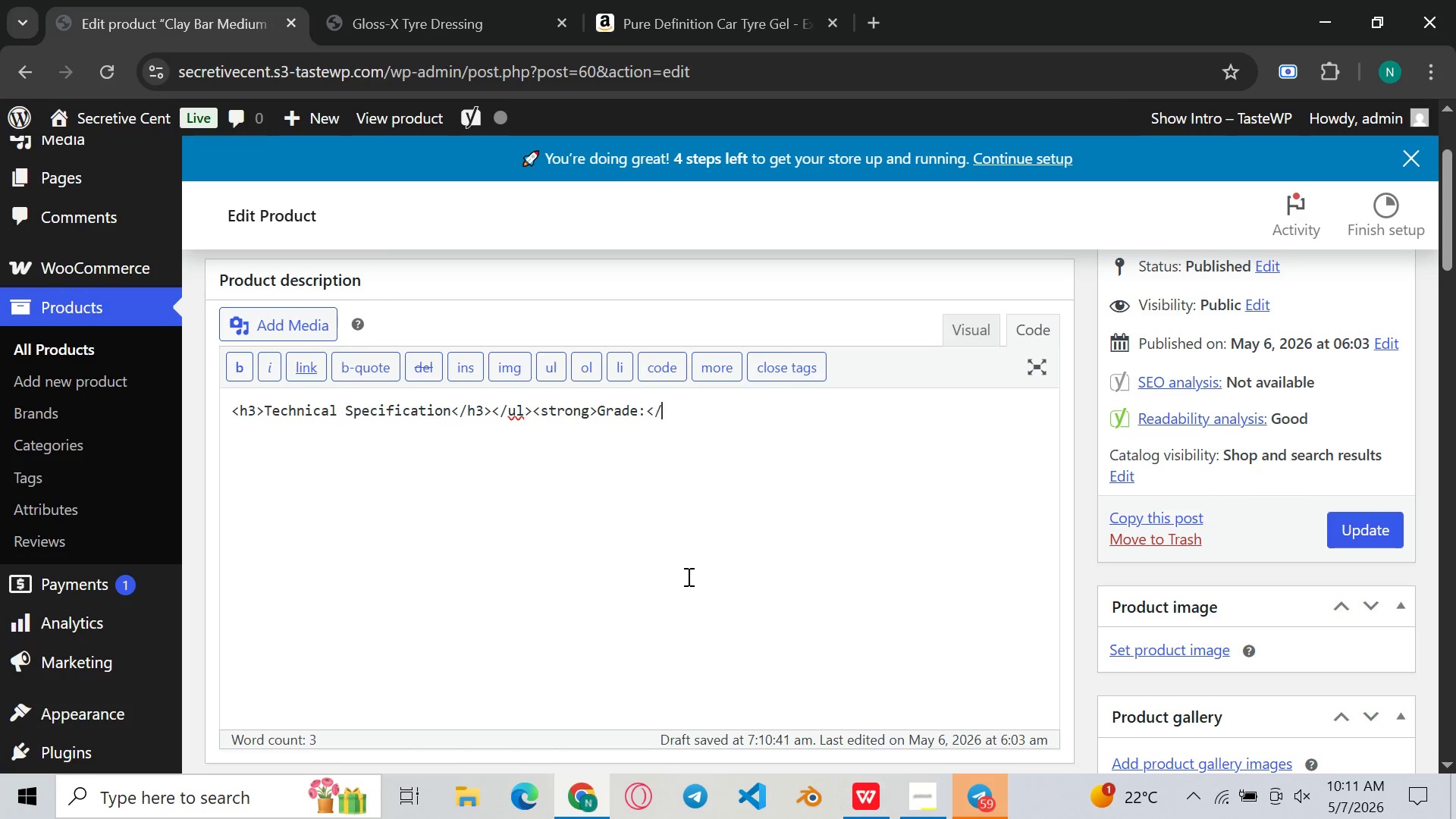 
key(Slash)
 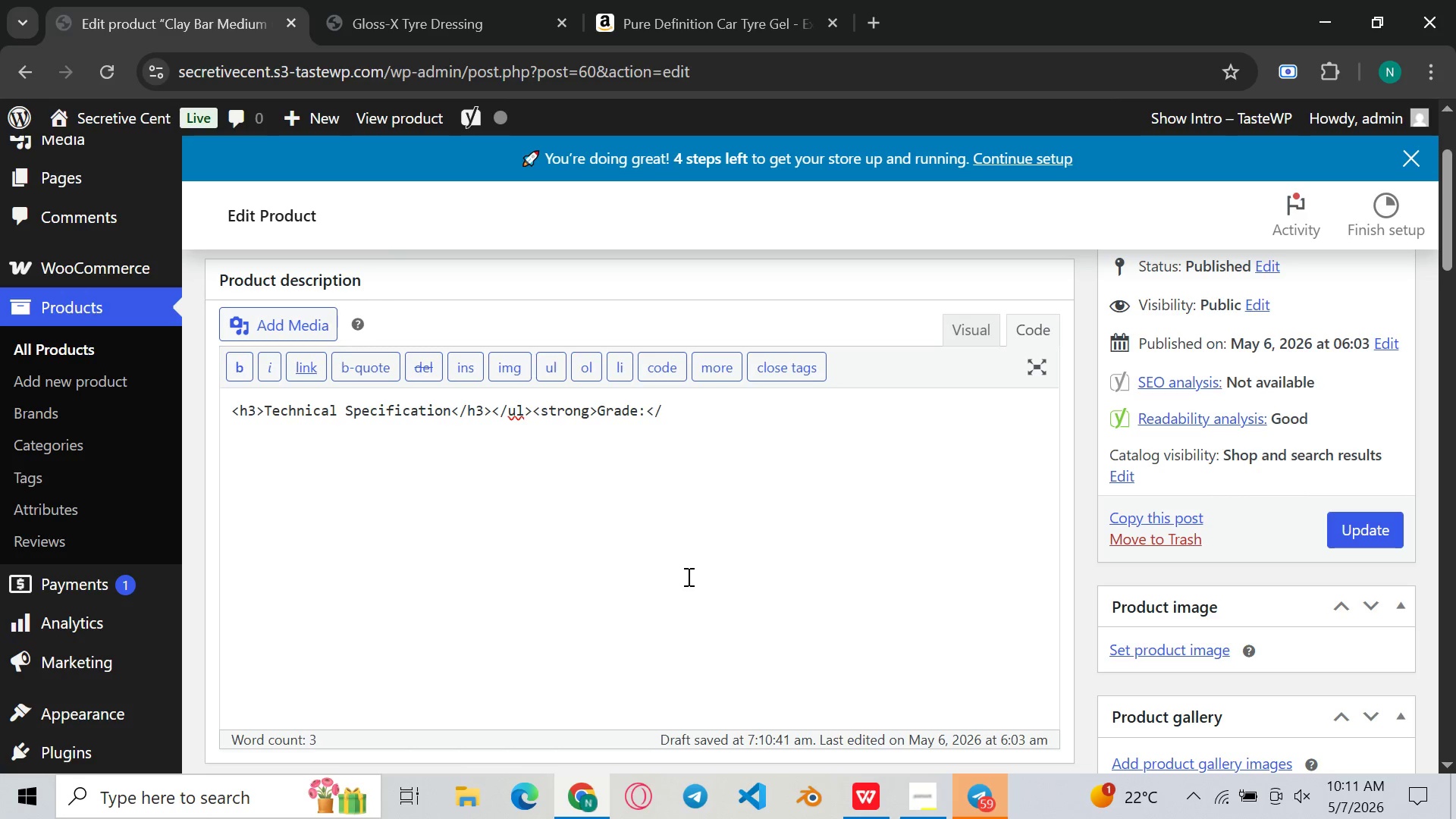 
key(S)
 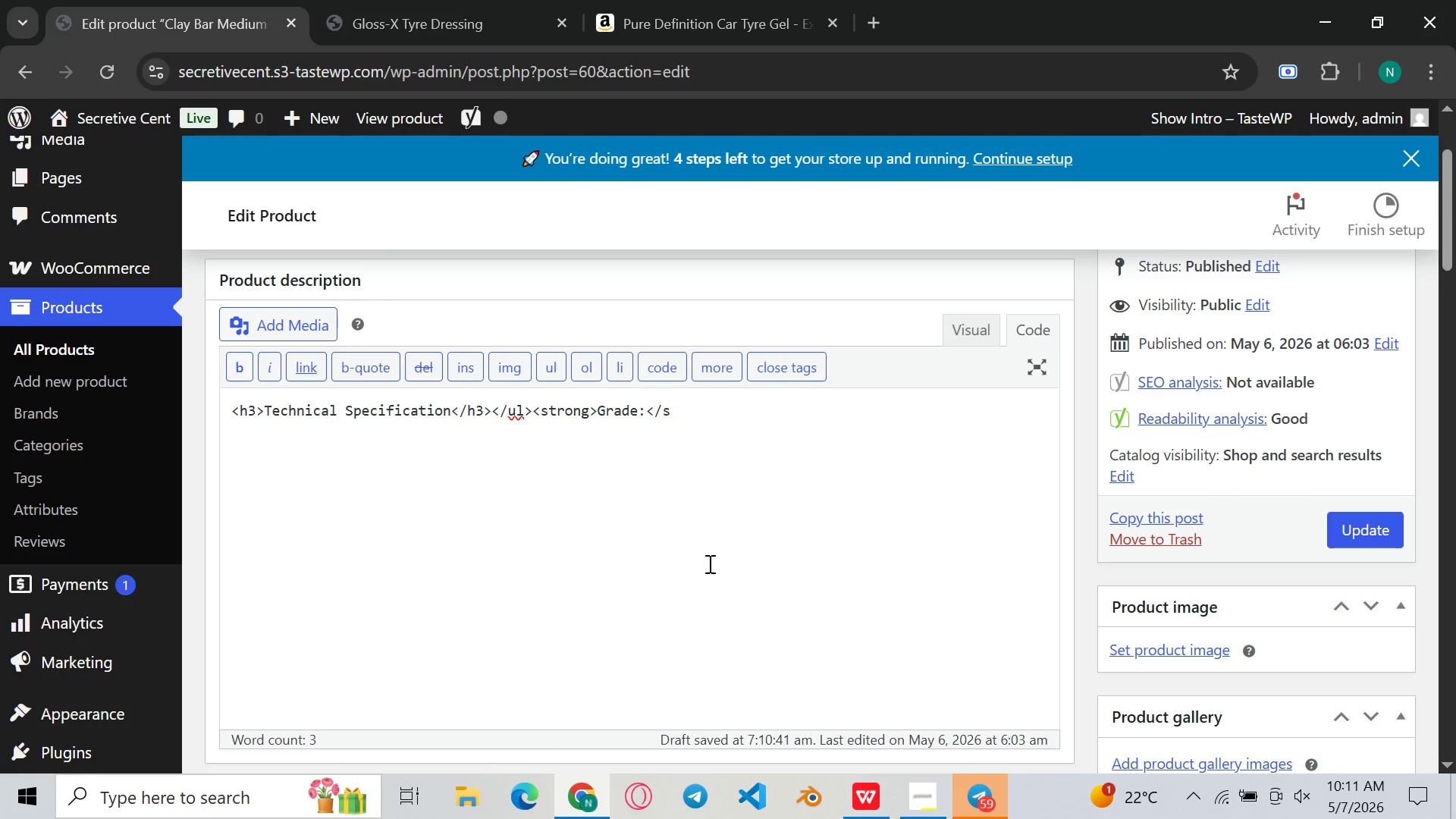 
type(trong> Medium - suitable for mode)
 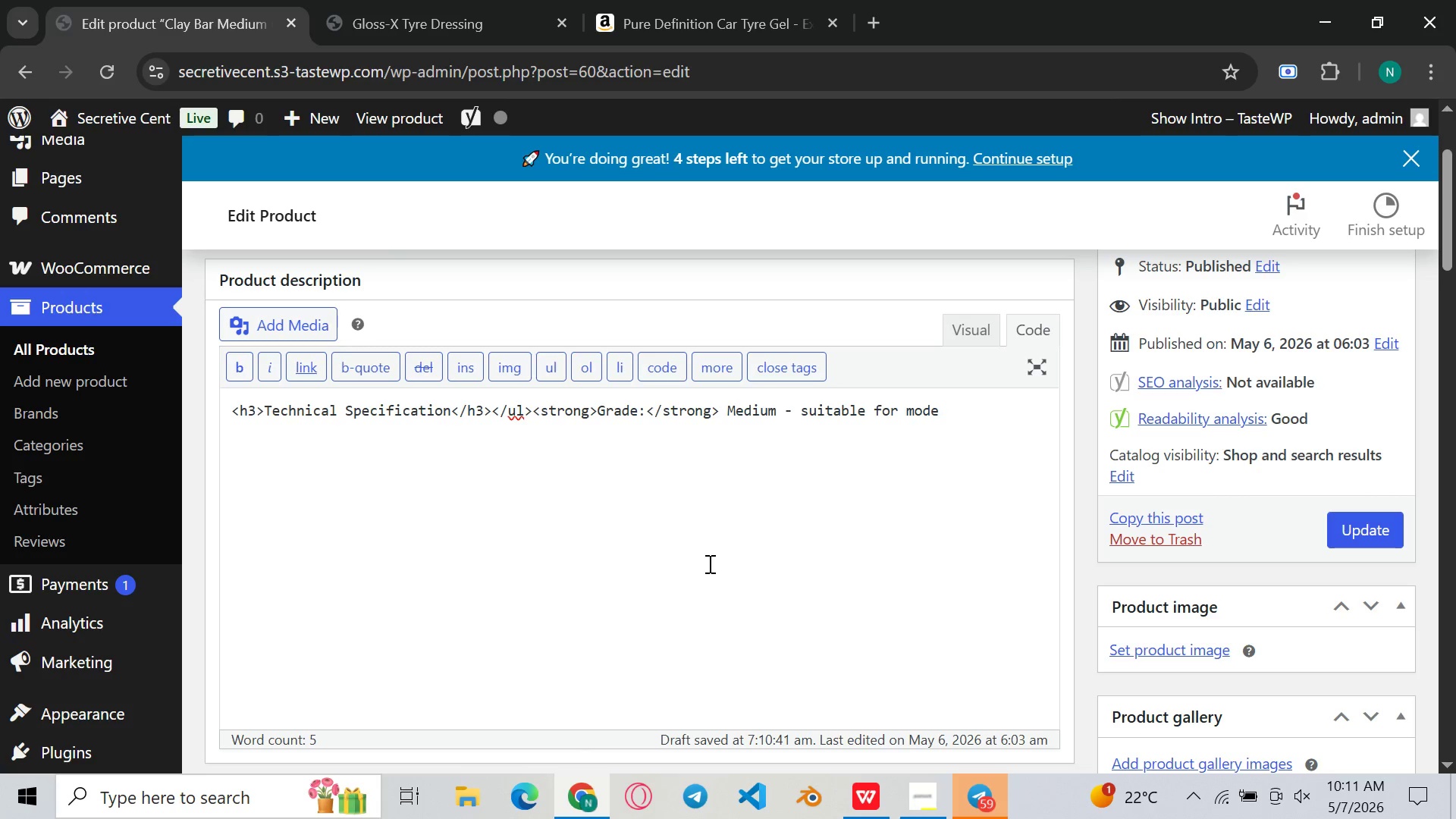 
type(rly)
 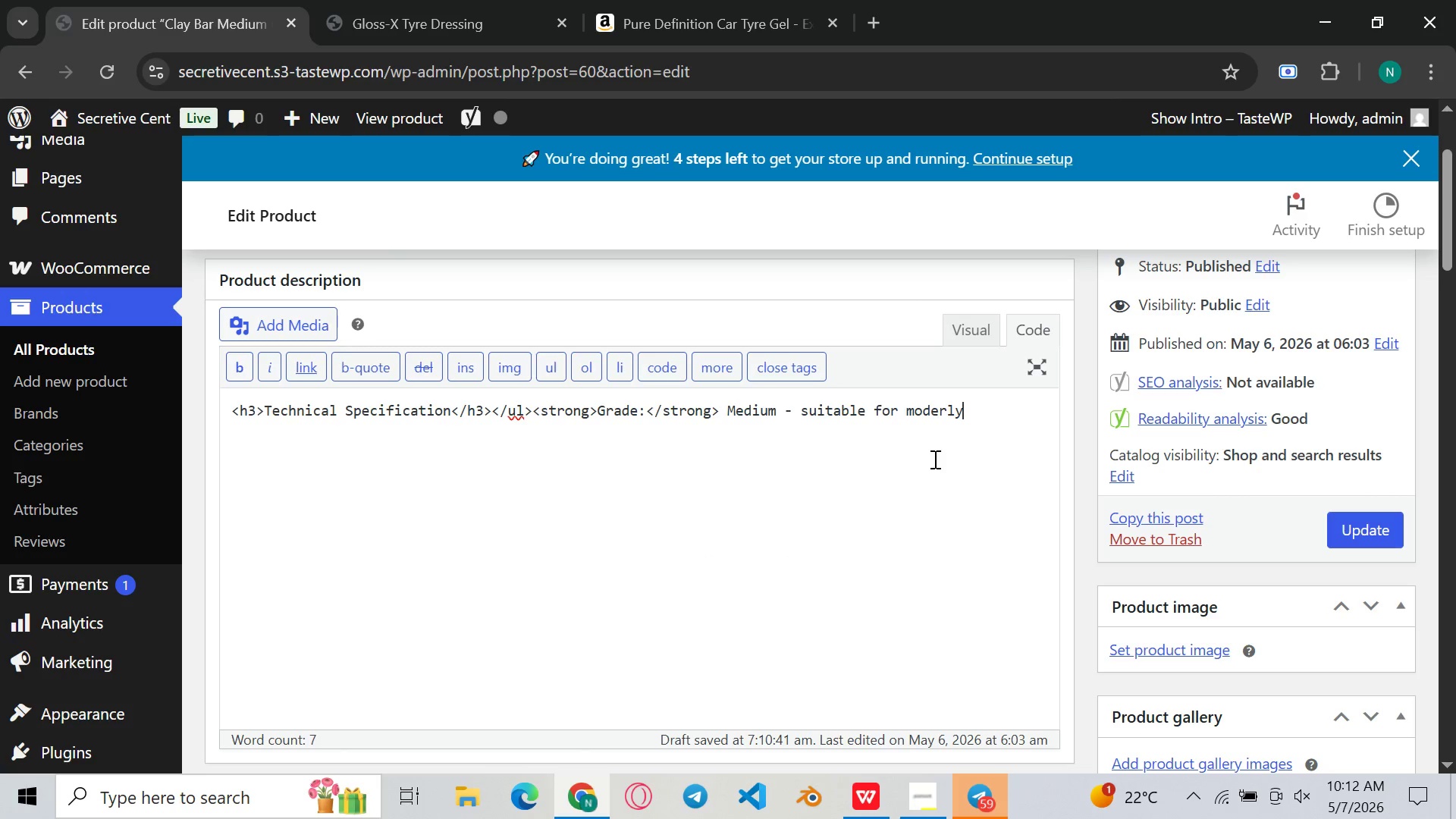 
left_click([945, 408])
 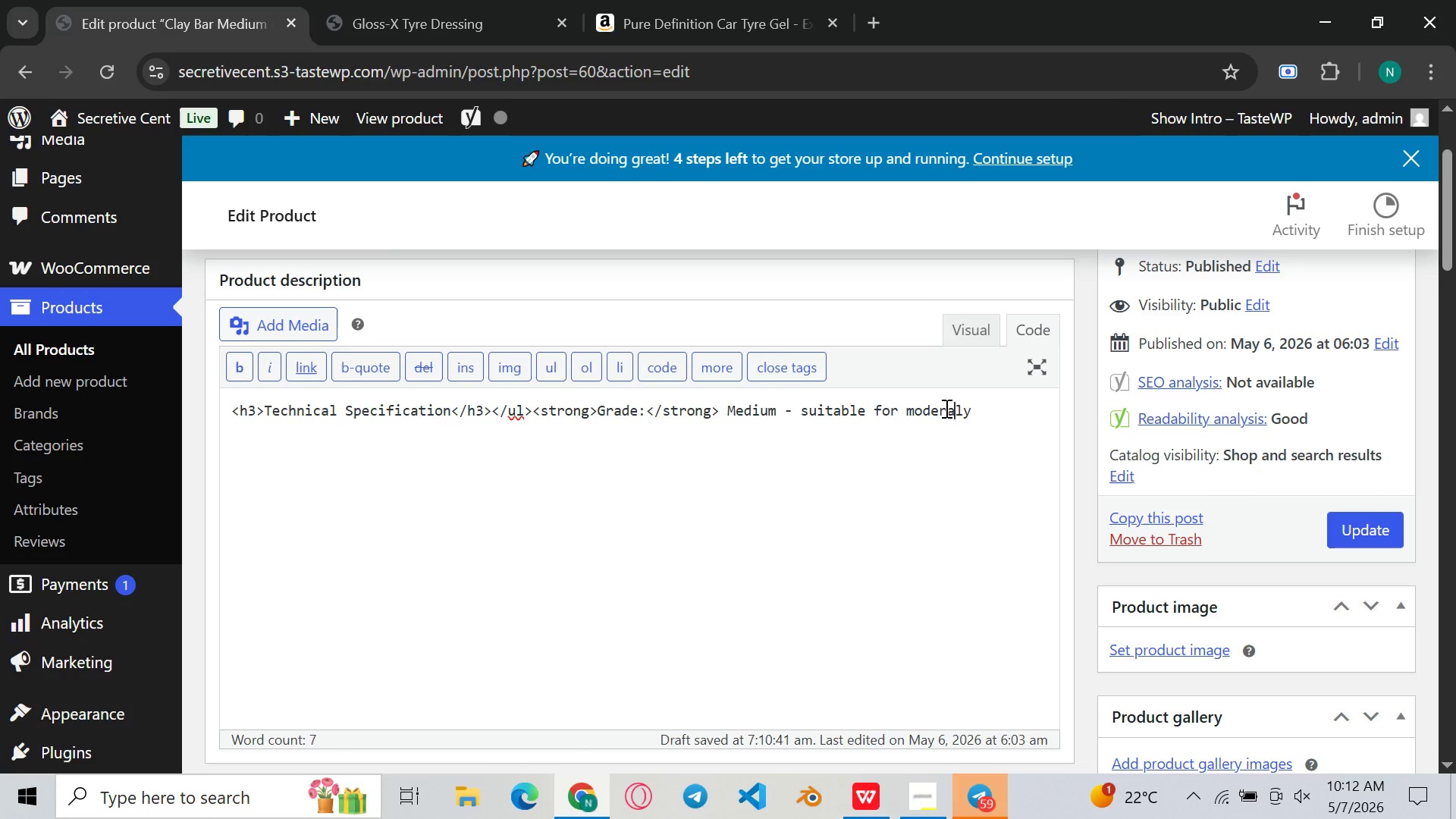 
type(ate)
 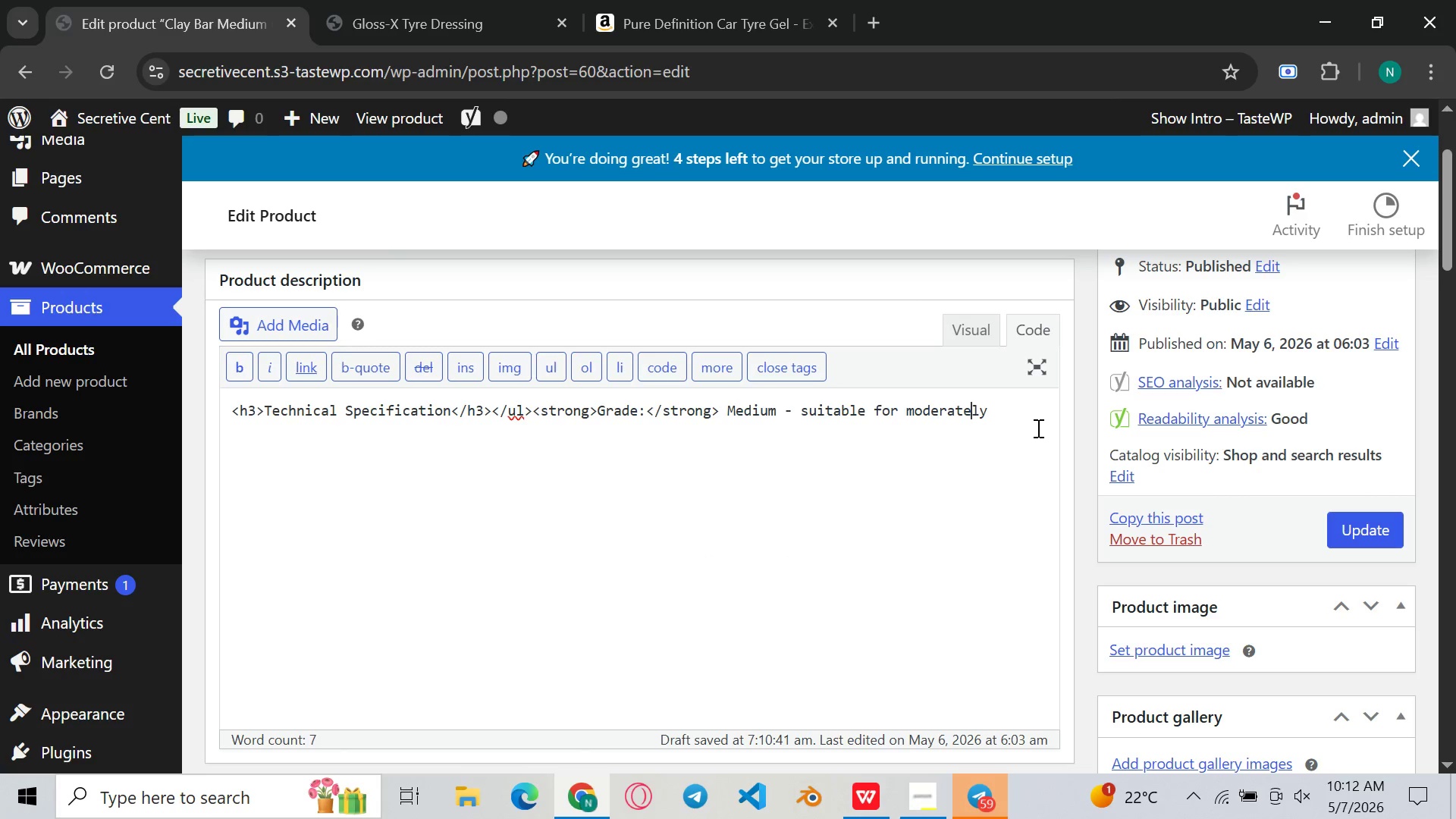 
left_click([1037, 428])
 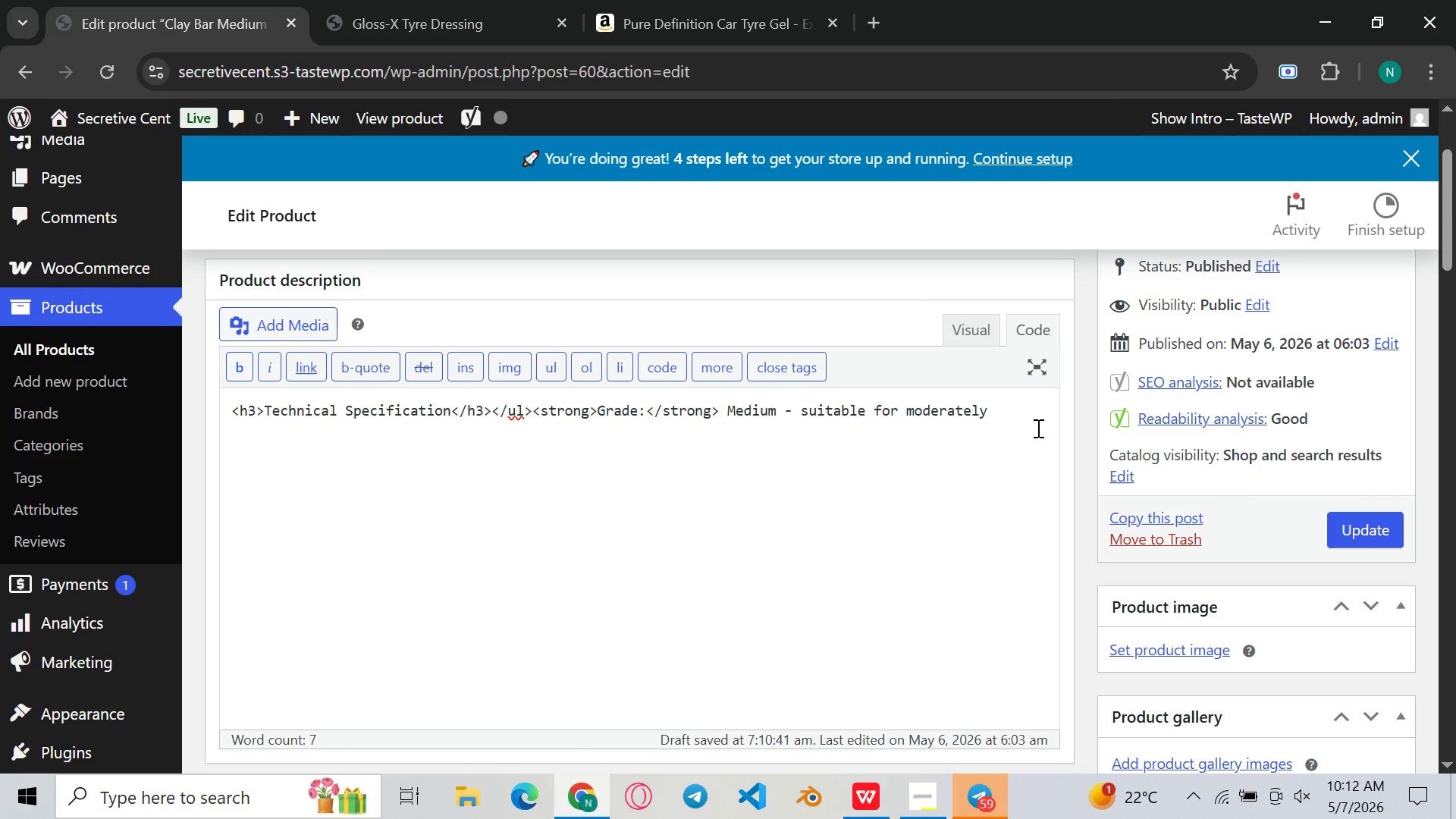 
type( contamina)
 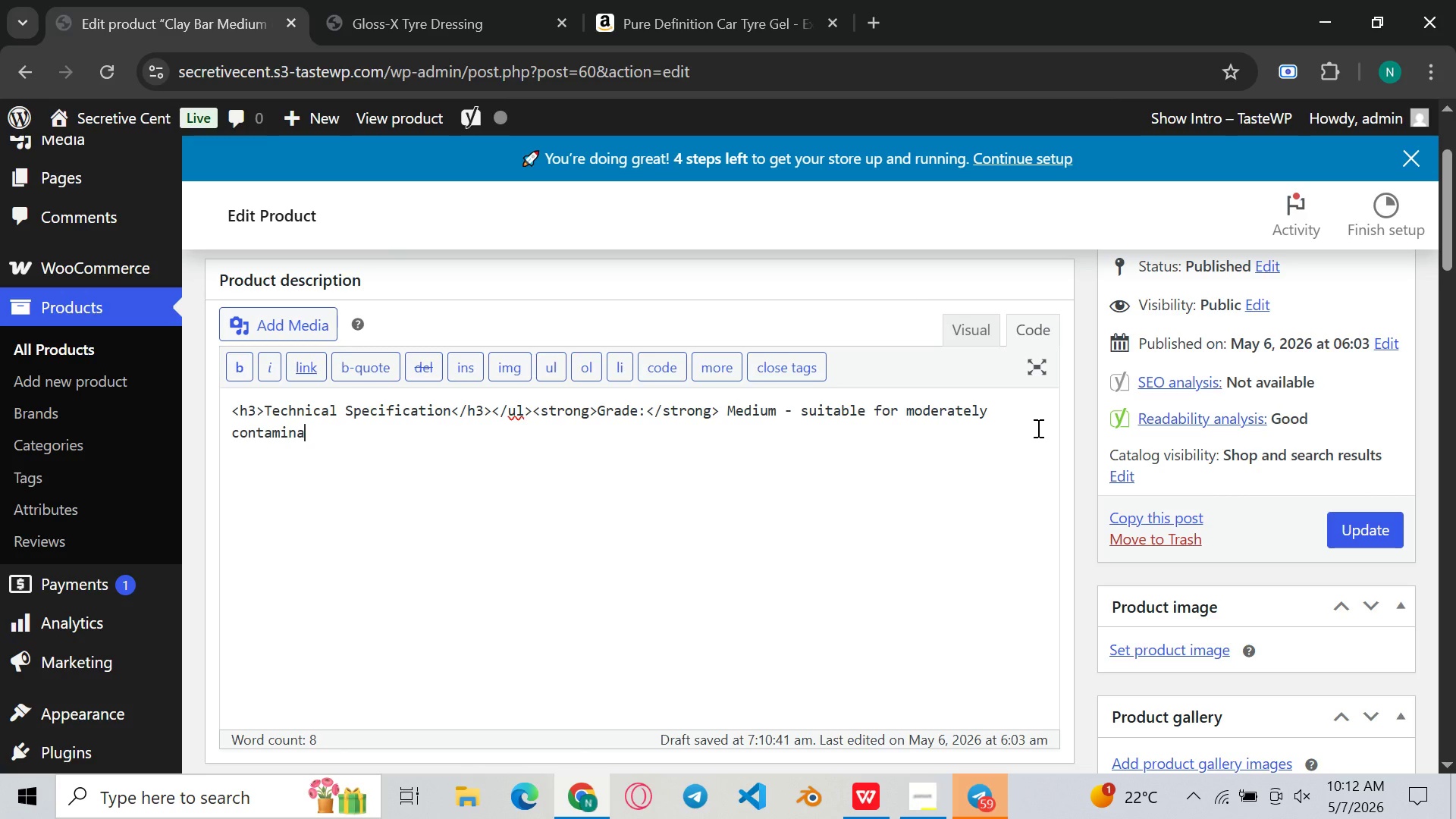 
wait(13.53)
 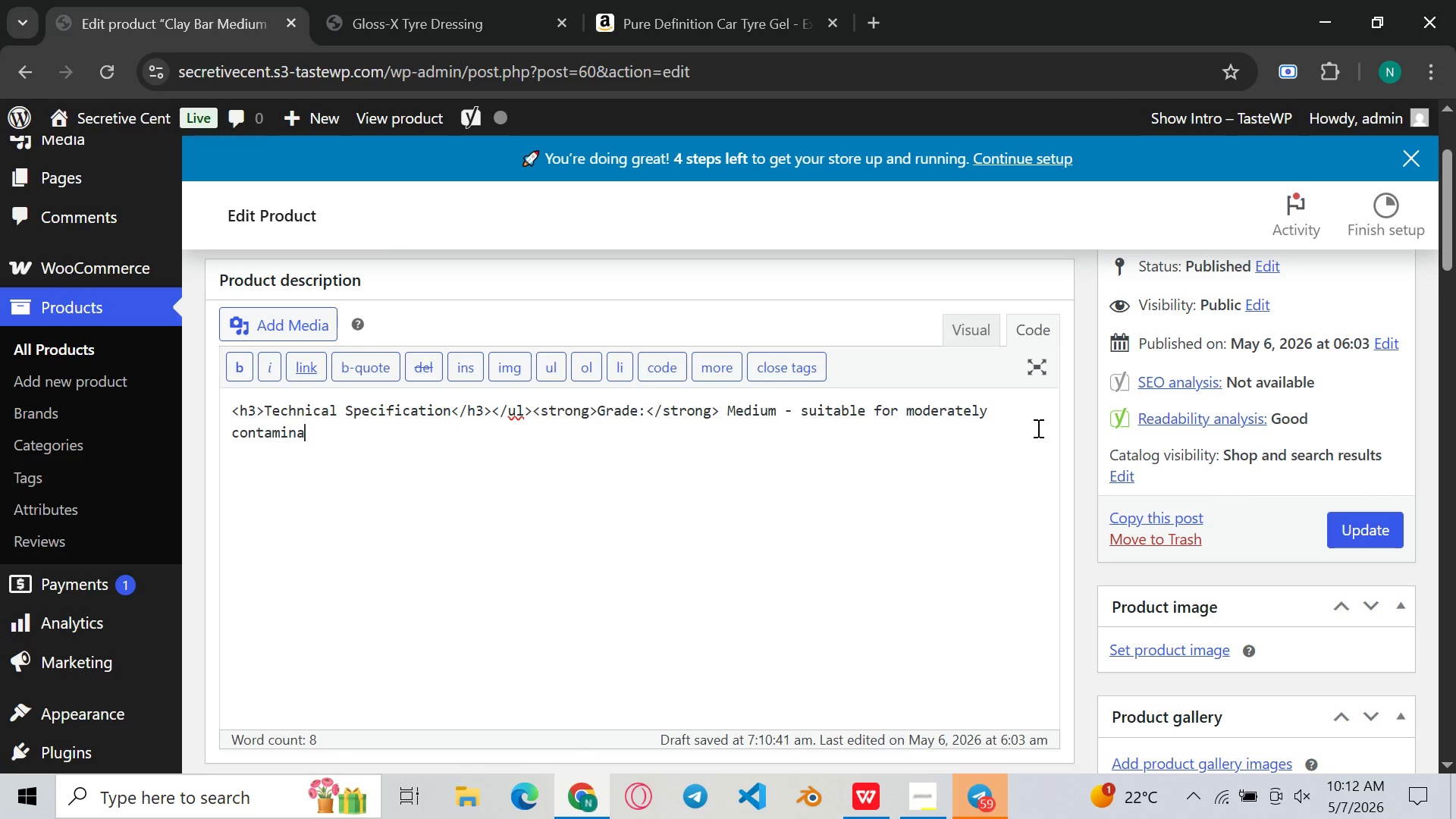 
key(A)
 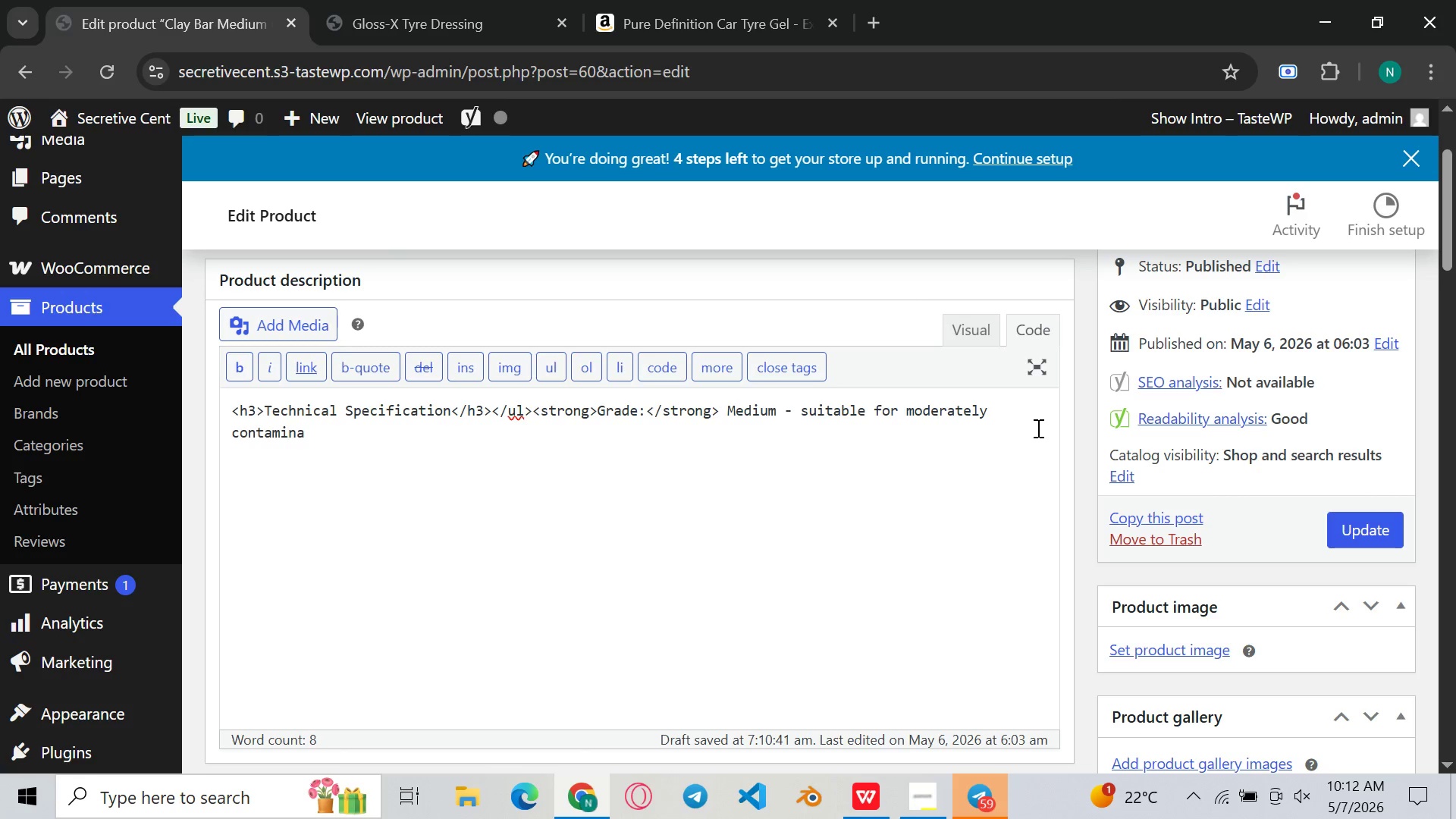 
key(Backspace)
 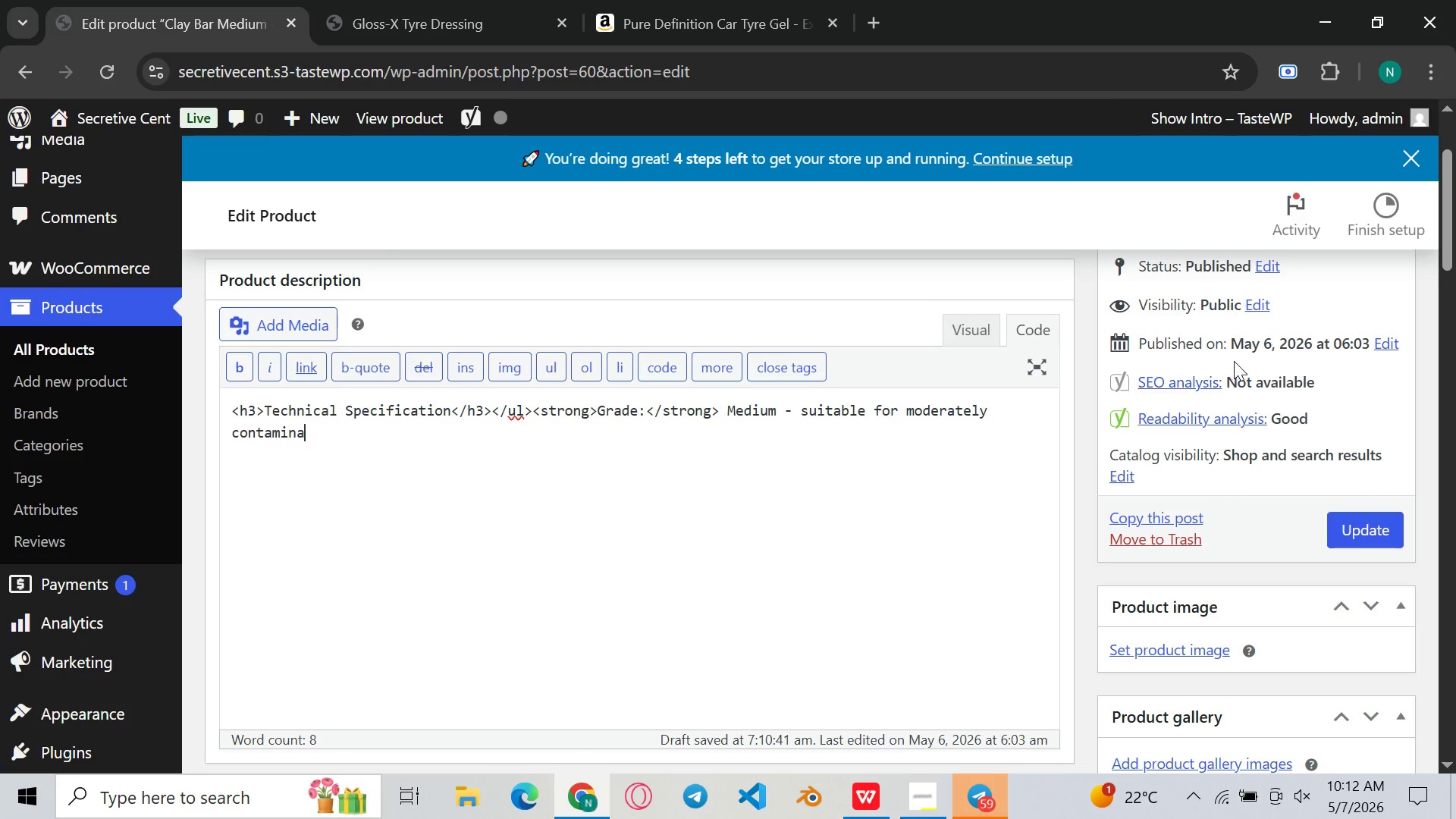 
type(ted)
 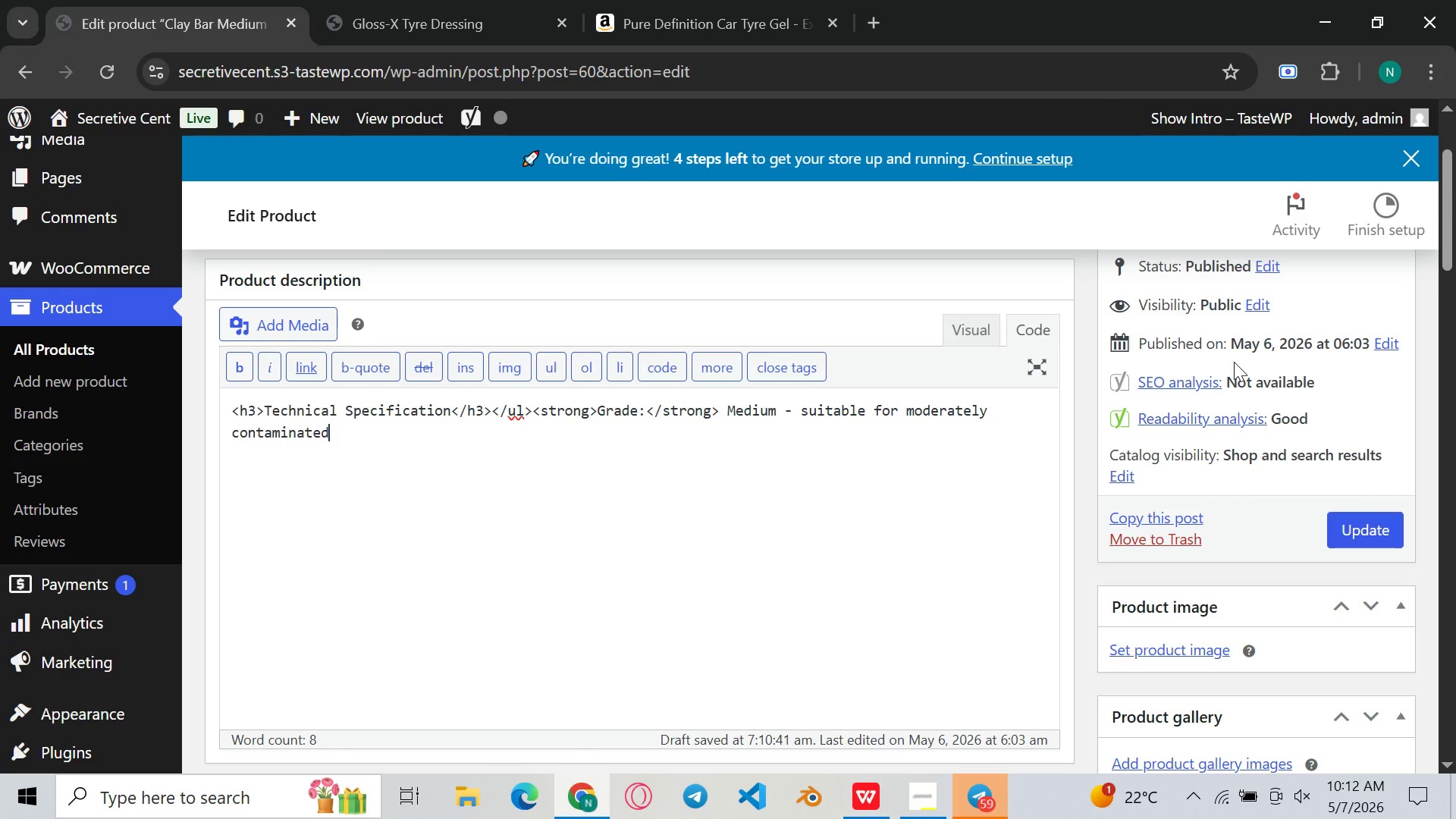 
type( paint removes most bonded contamination without )
 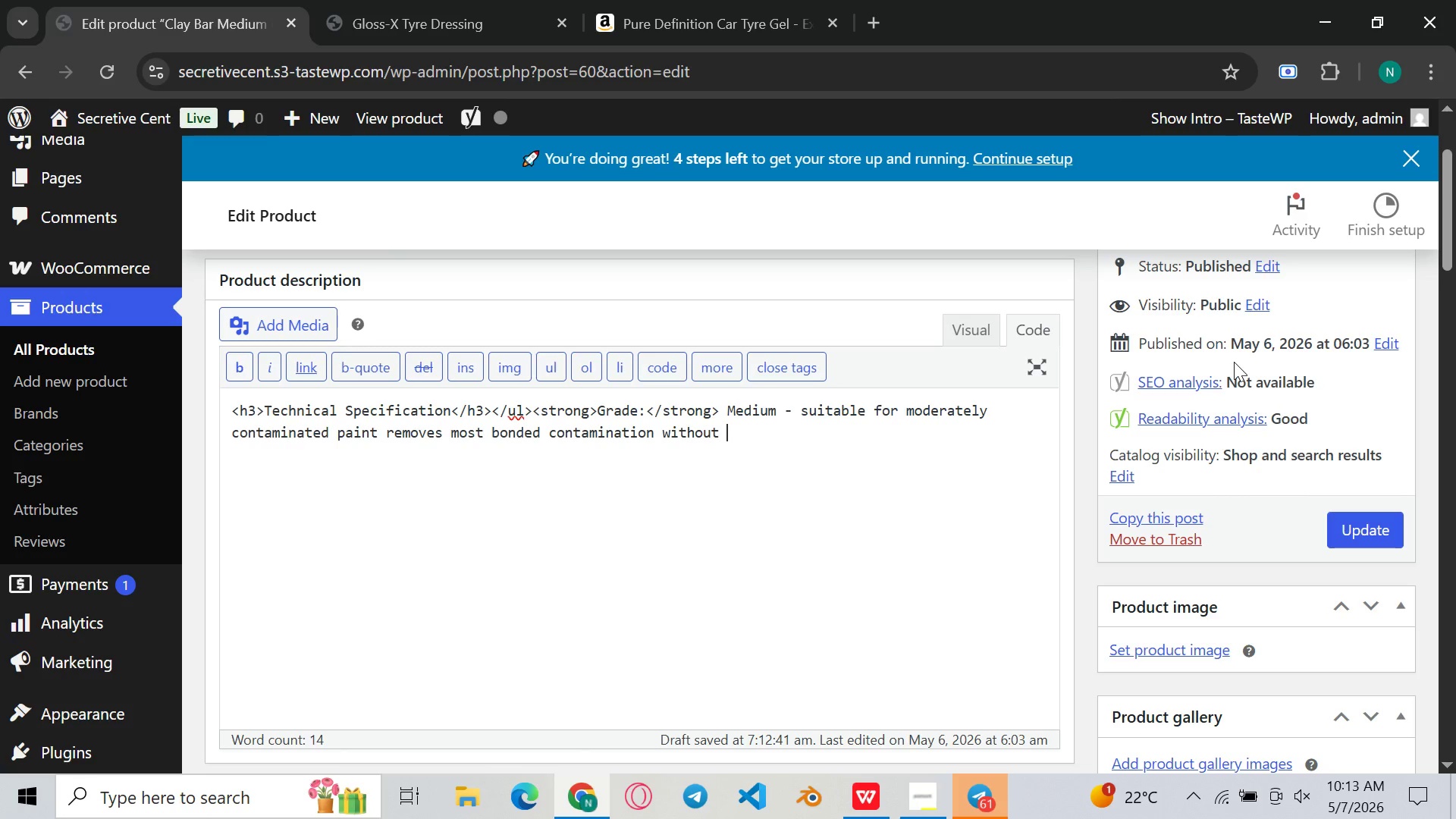 
wait(16.78)
 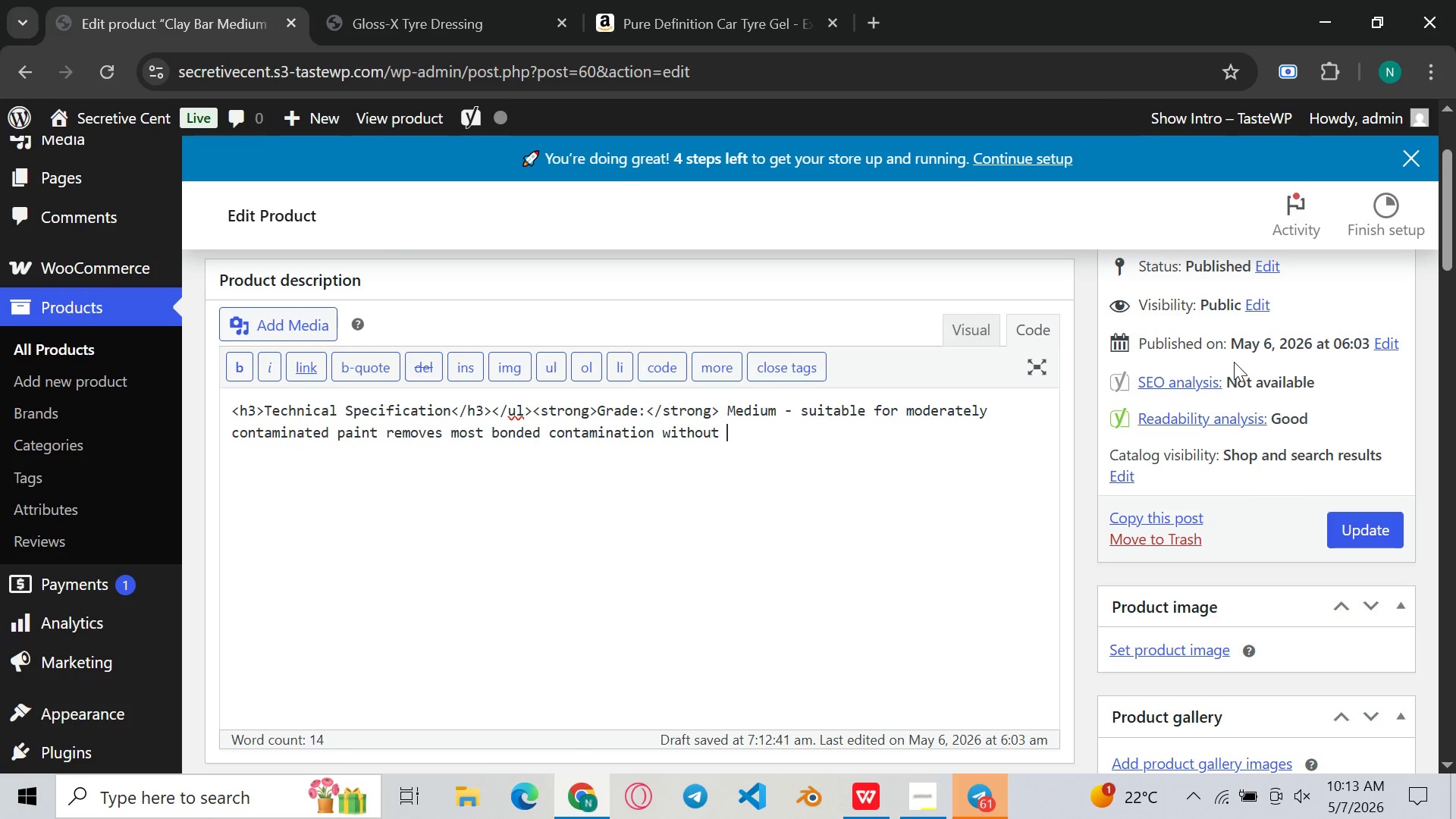 
type(requiring )
 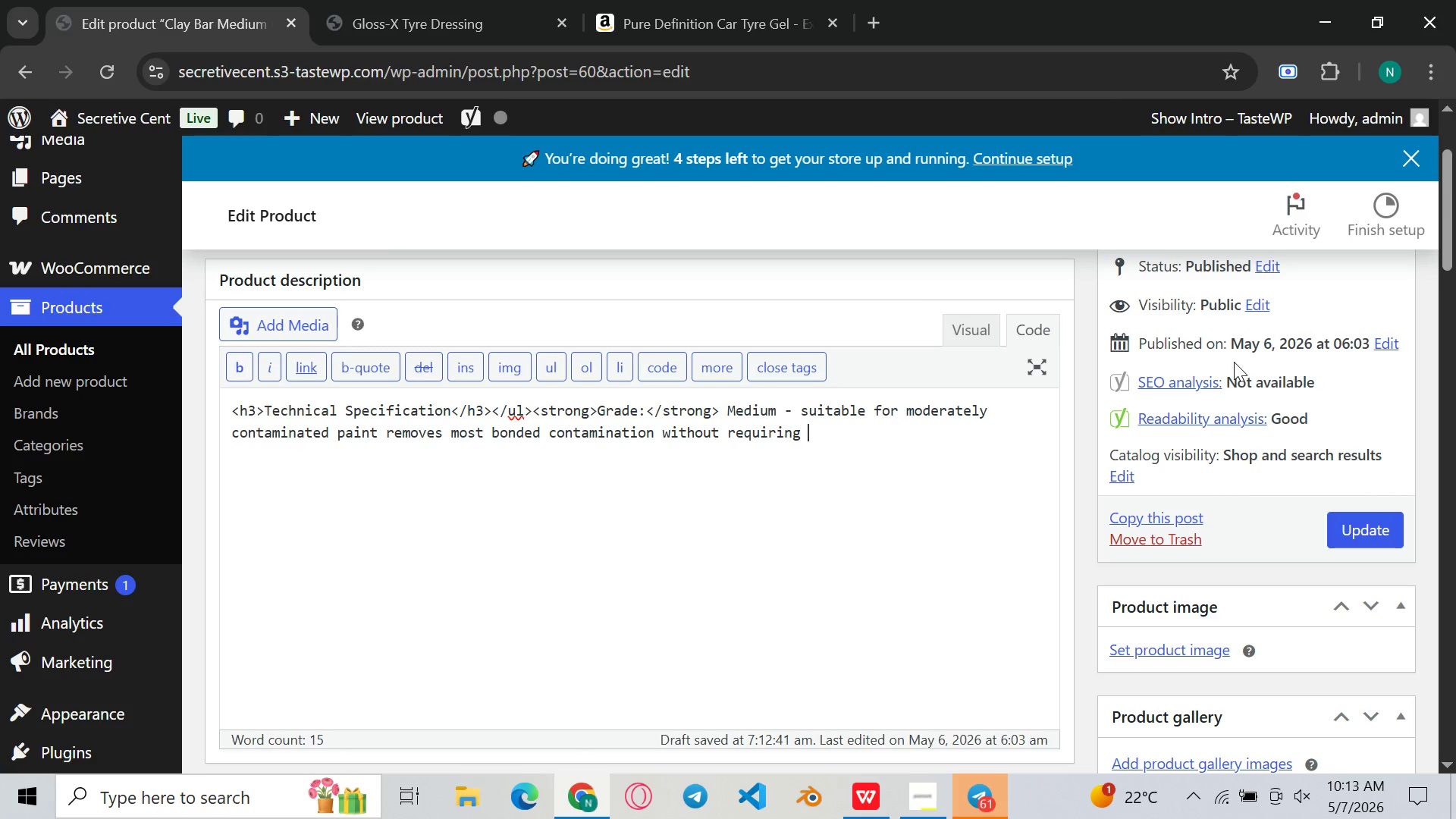 
wait(5.47)
 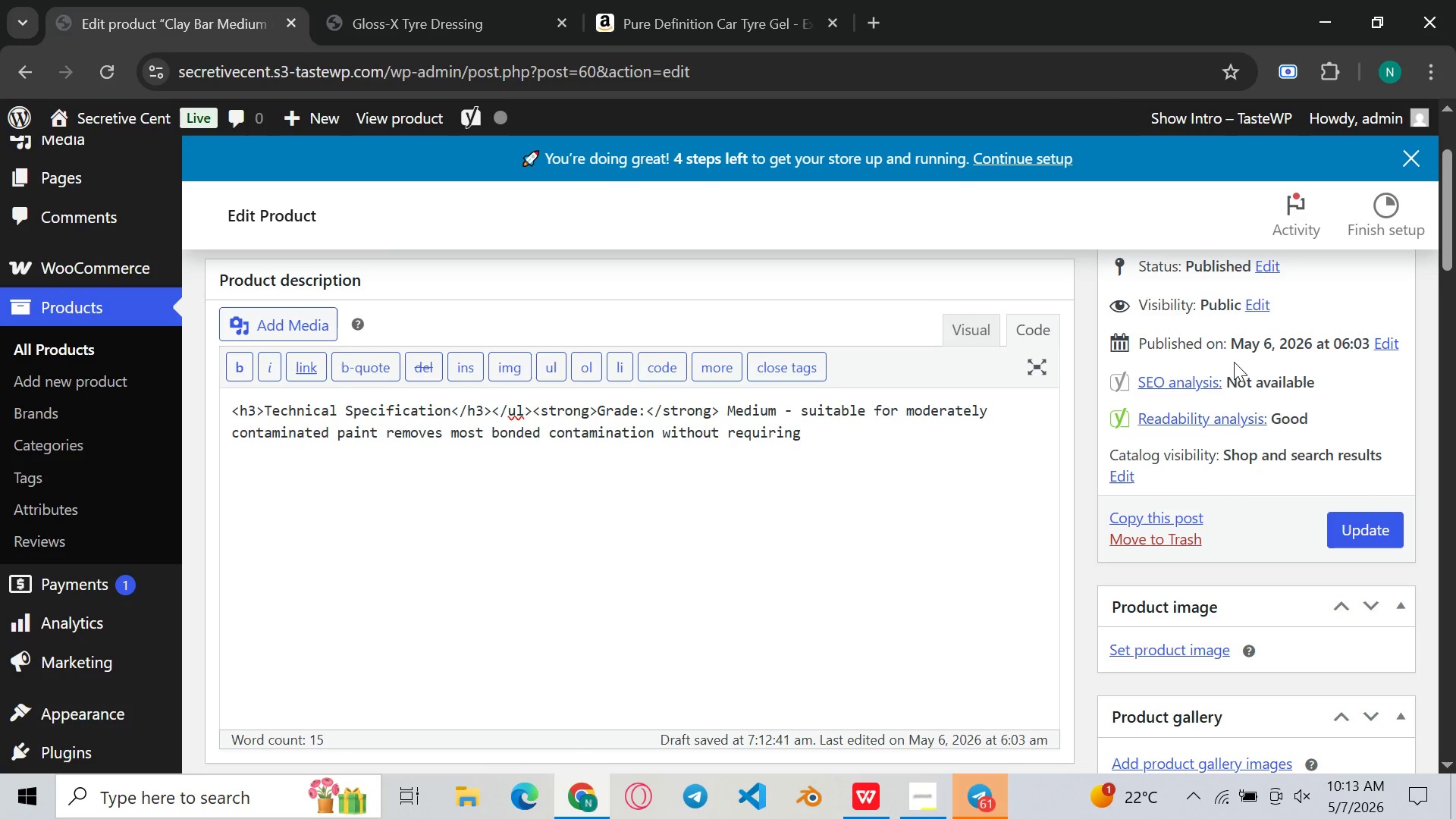 
type(heavy-cut folo)
key(Backspace)
type(low)
 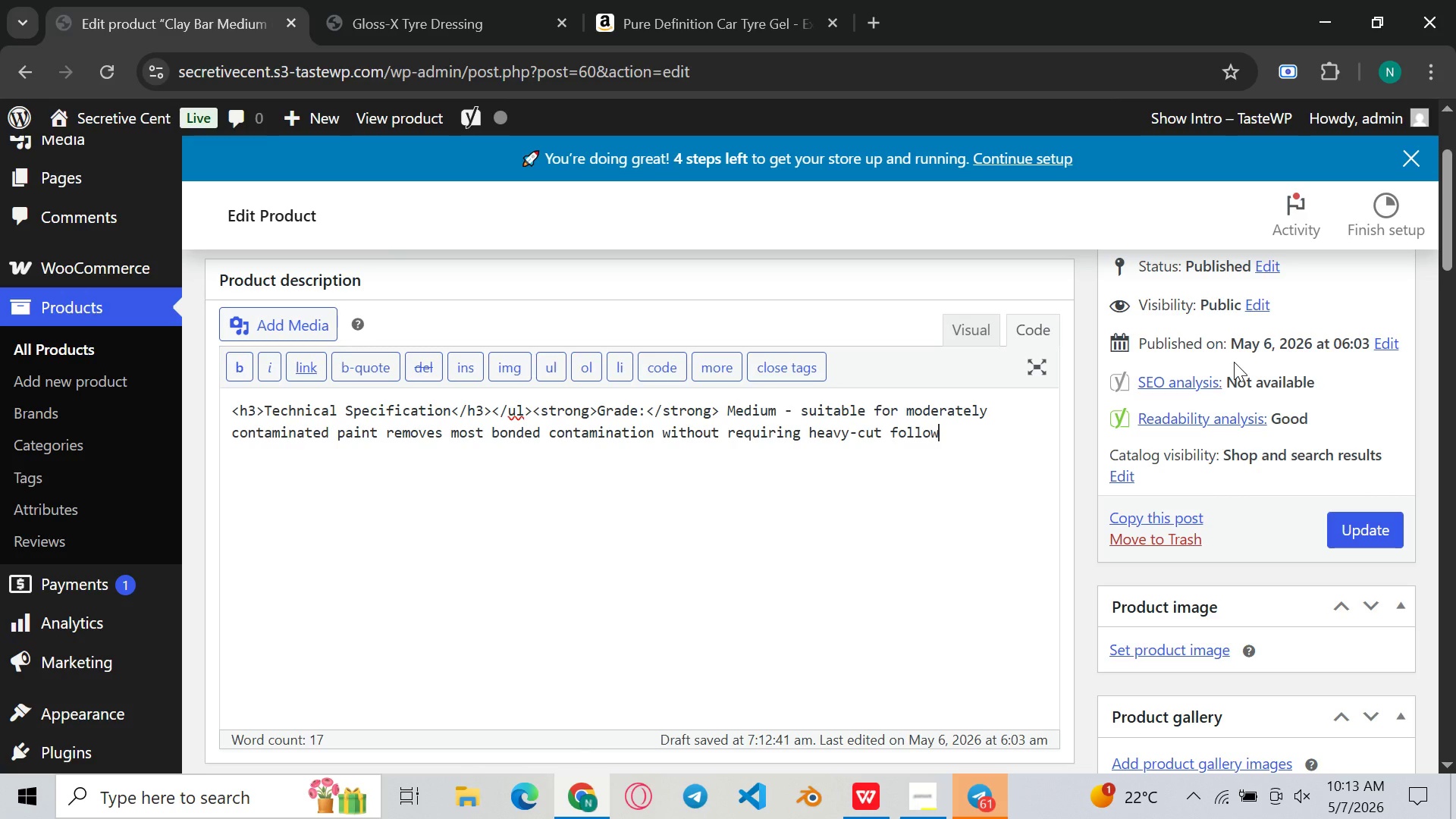 
wait(5.81)
 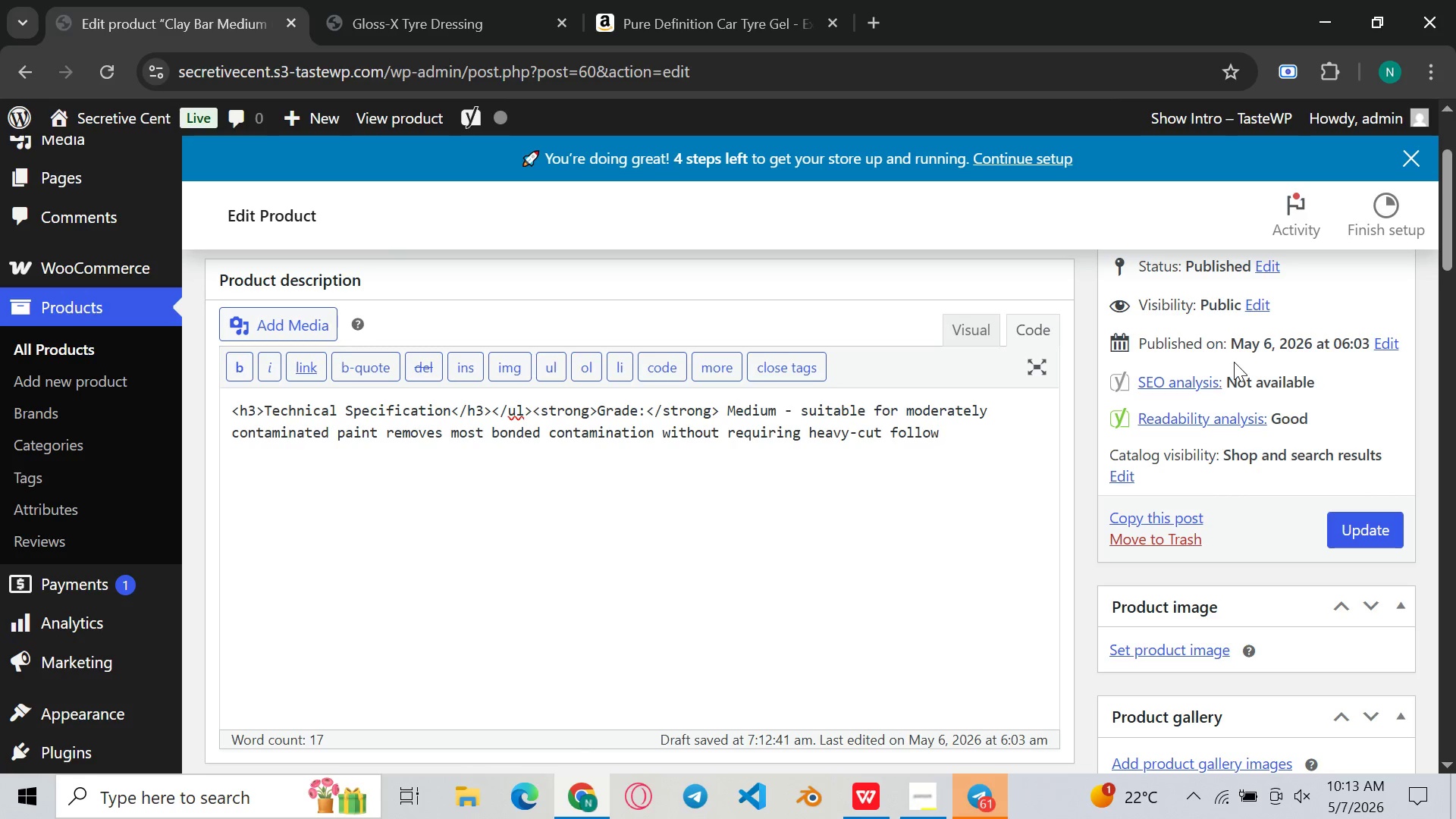 
type(-up</li><li><strong>Synthetic polymer clay - longer life than ns)
key(Backspace)
type(atural clay, does not contgam)
key(Backspace)
key(Backspace)
key(Backspace)
type(aminate as severl)
 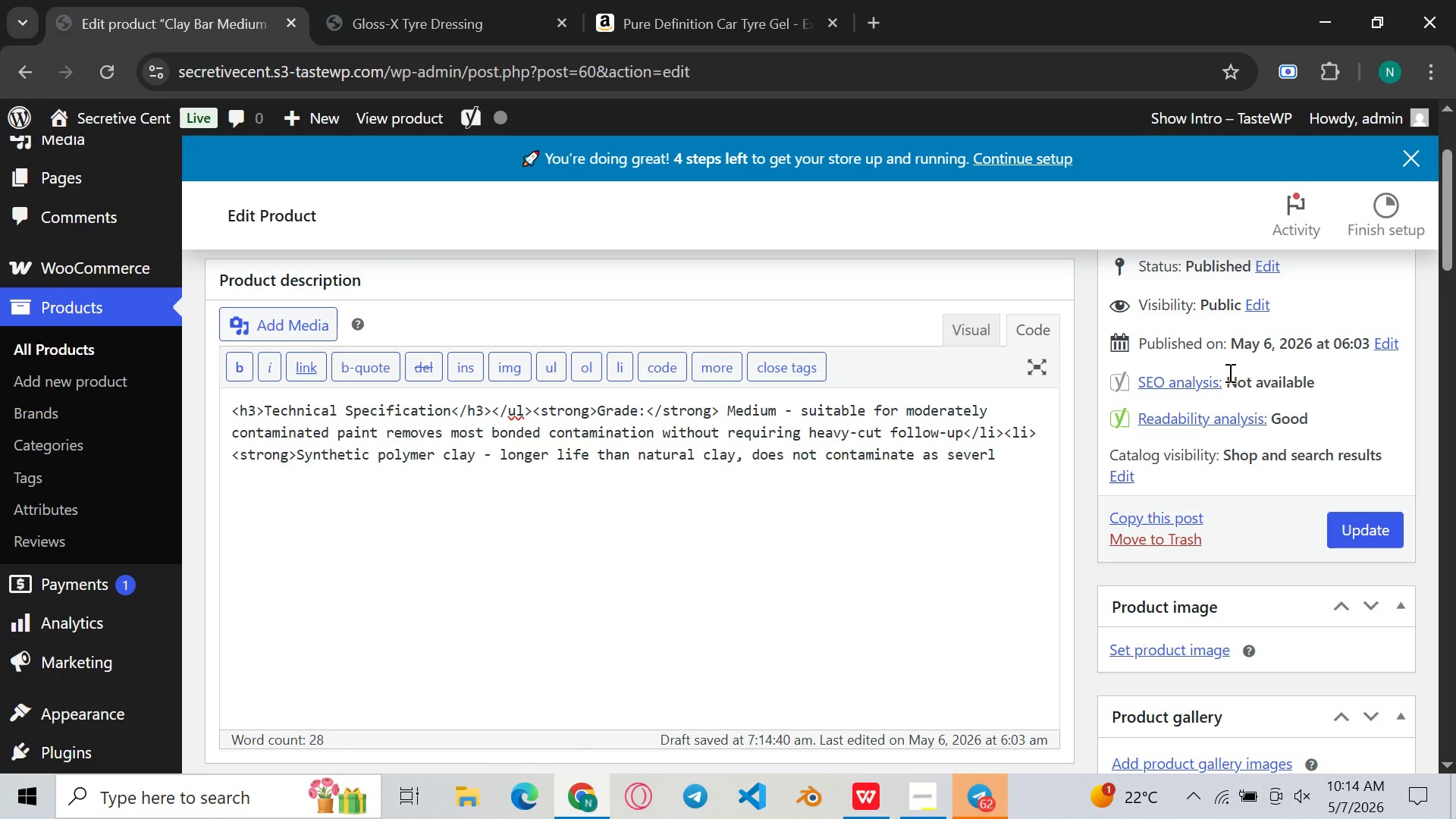 
key(Y)
 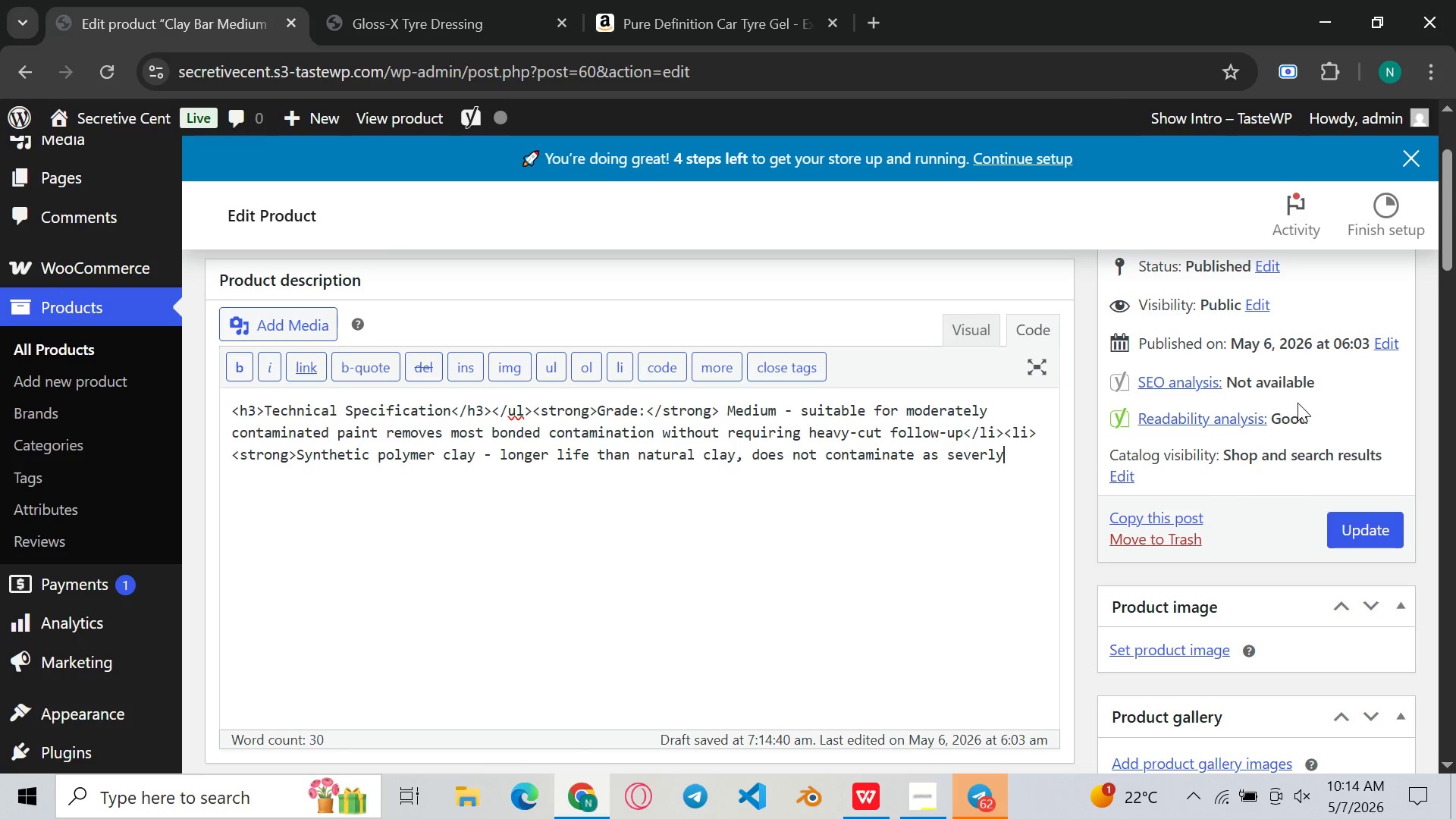 
key(Space)
 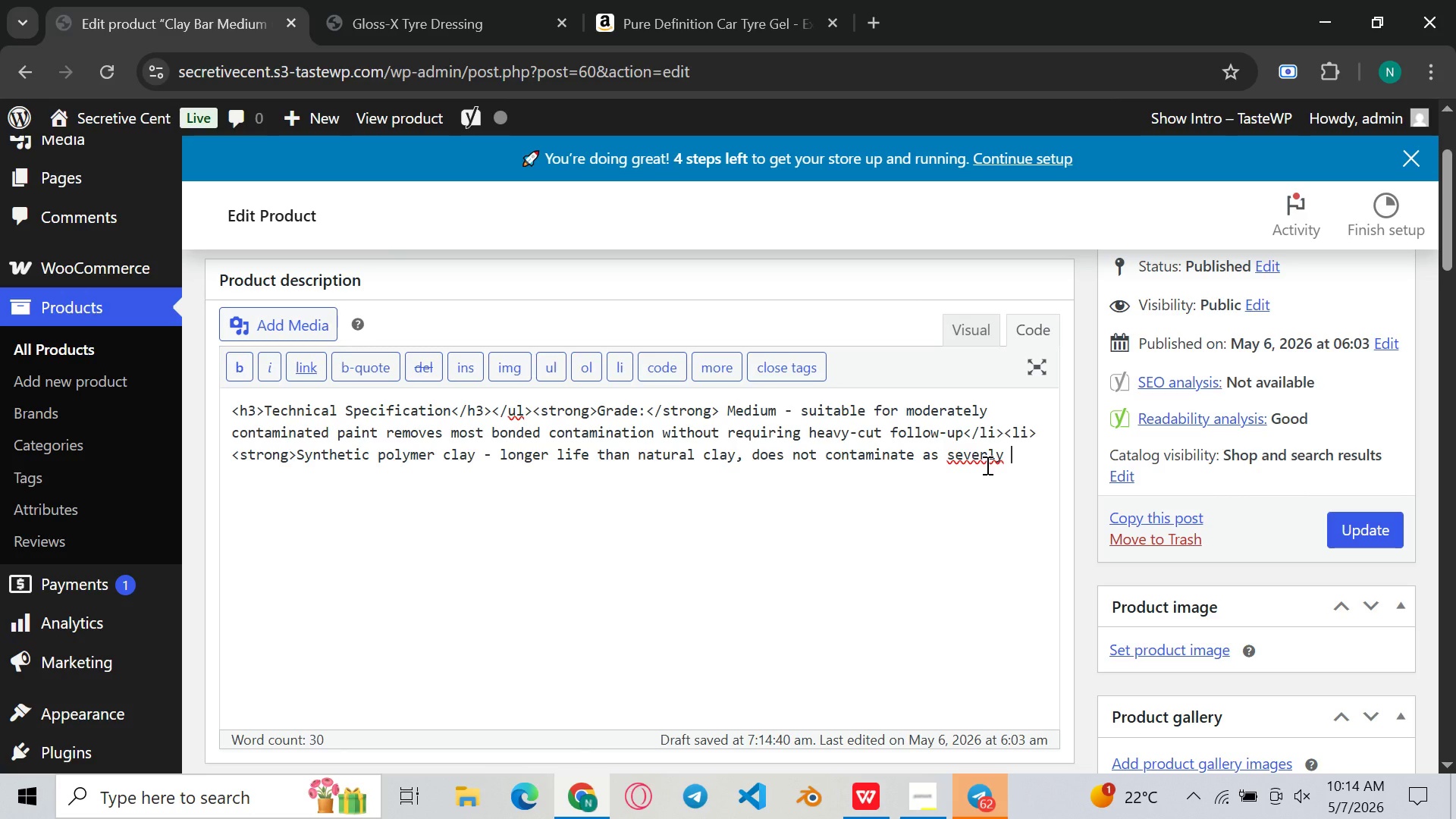 
left_click([986, 465])
 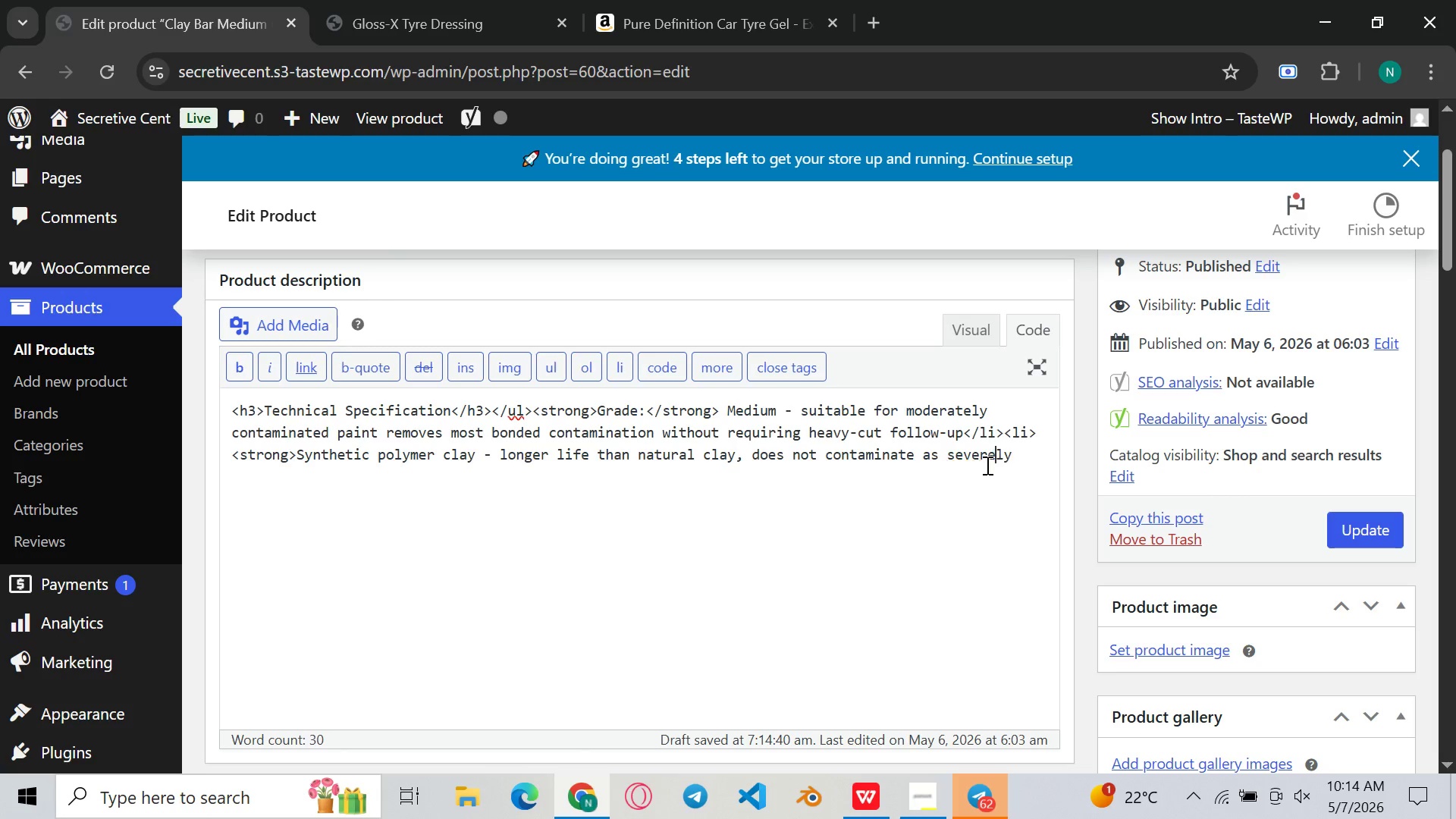 
key(E)
 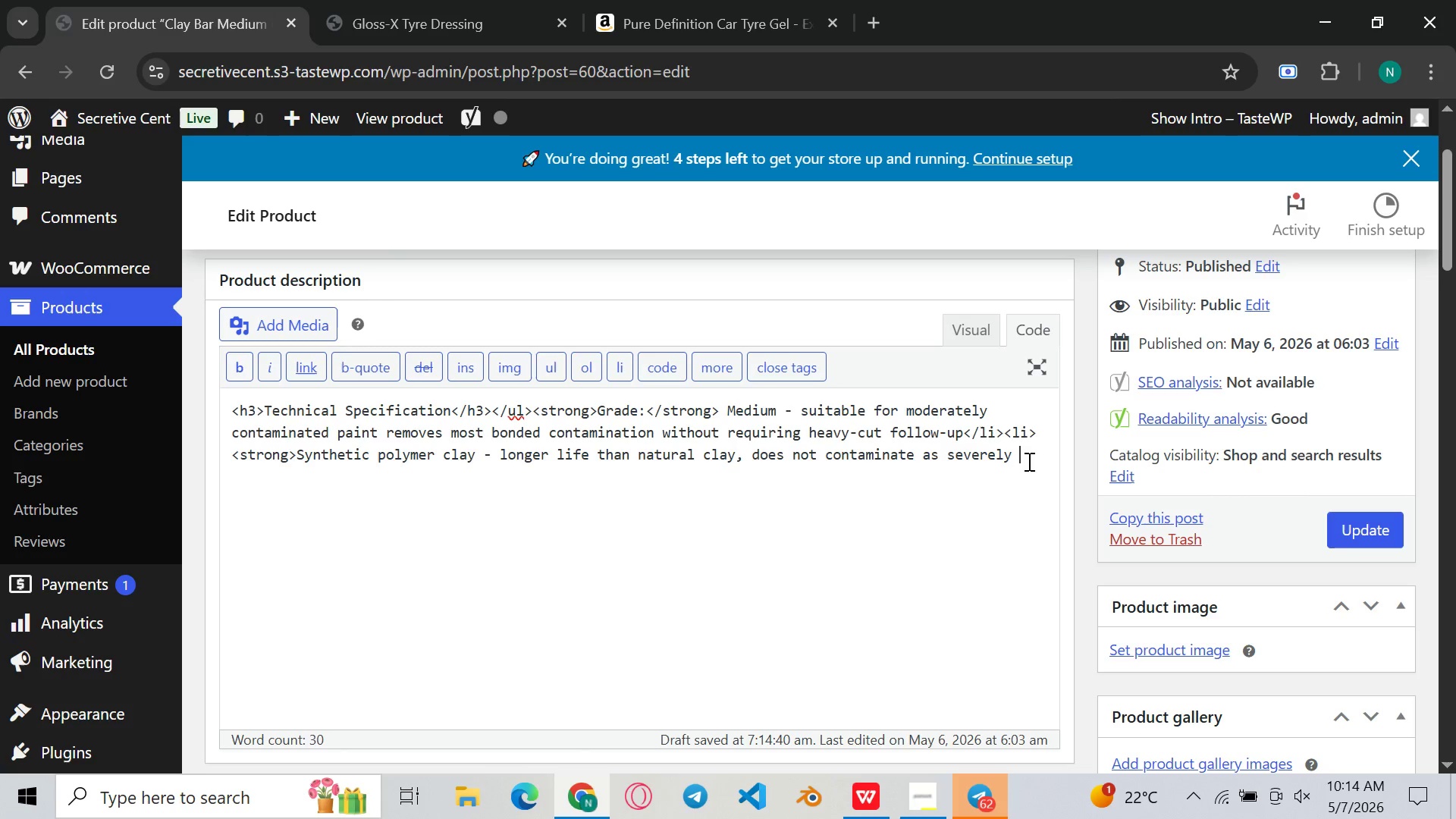 
left_click([1028, 461])
 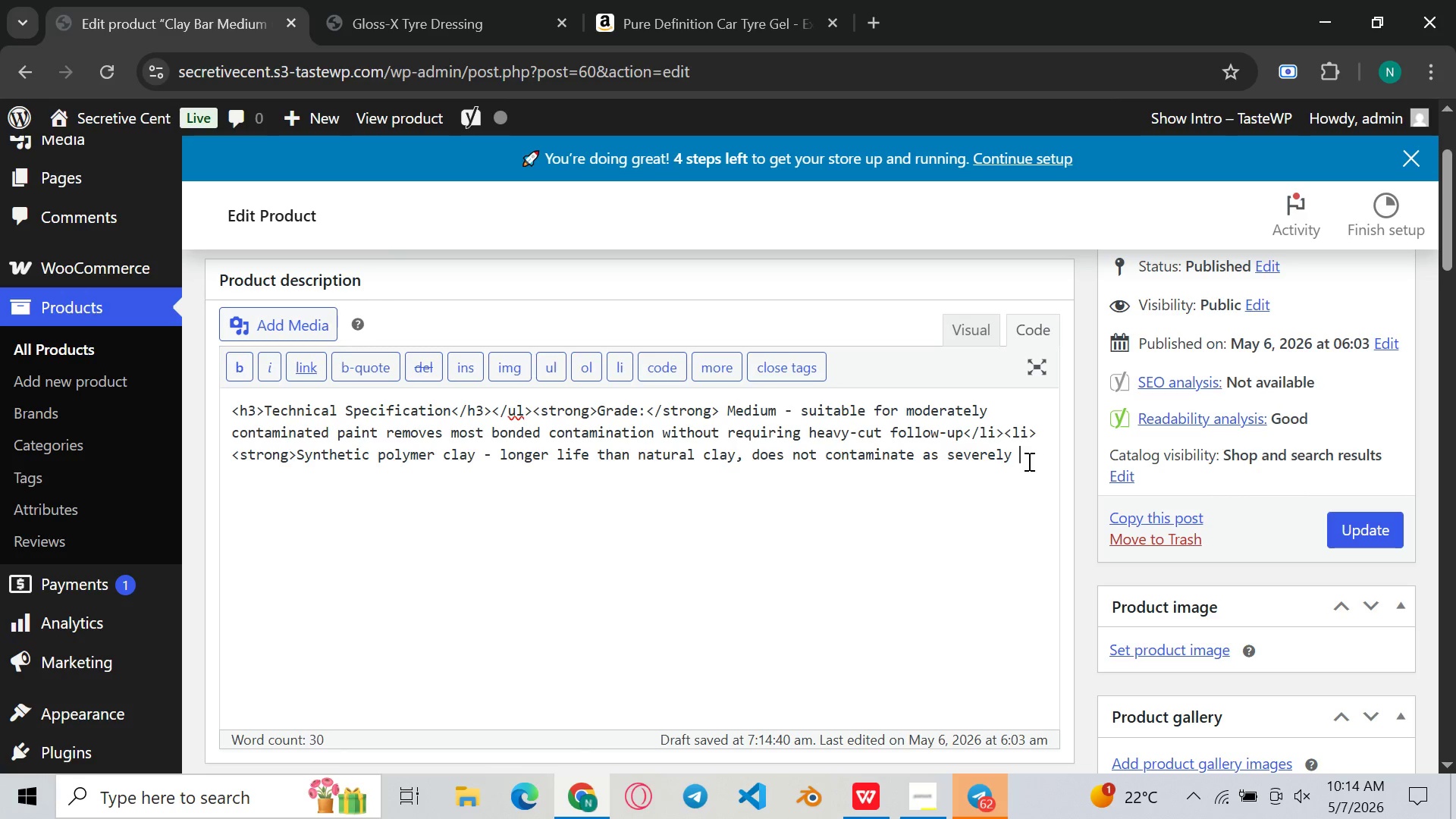 
type(when e)
key(Backspace)
type(r)
key(Backspace)
type(droo)
key(Backspace)
type(pped)
 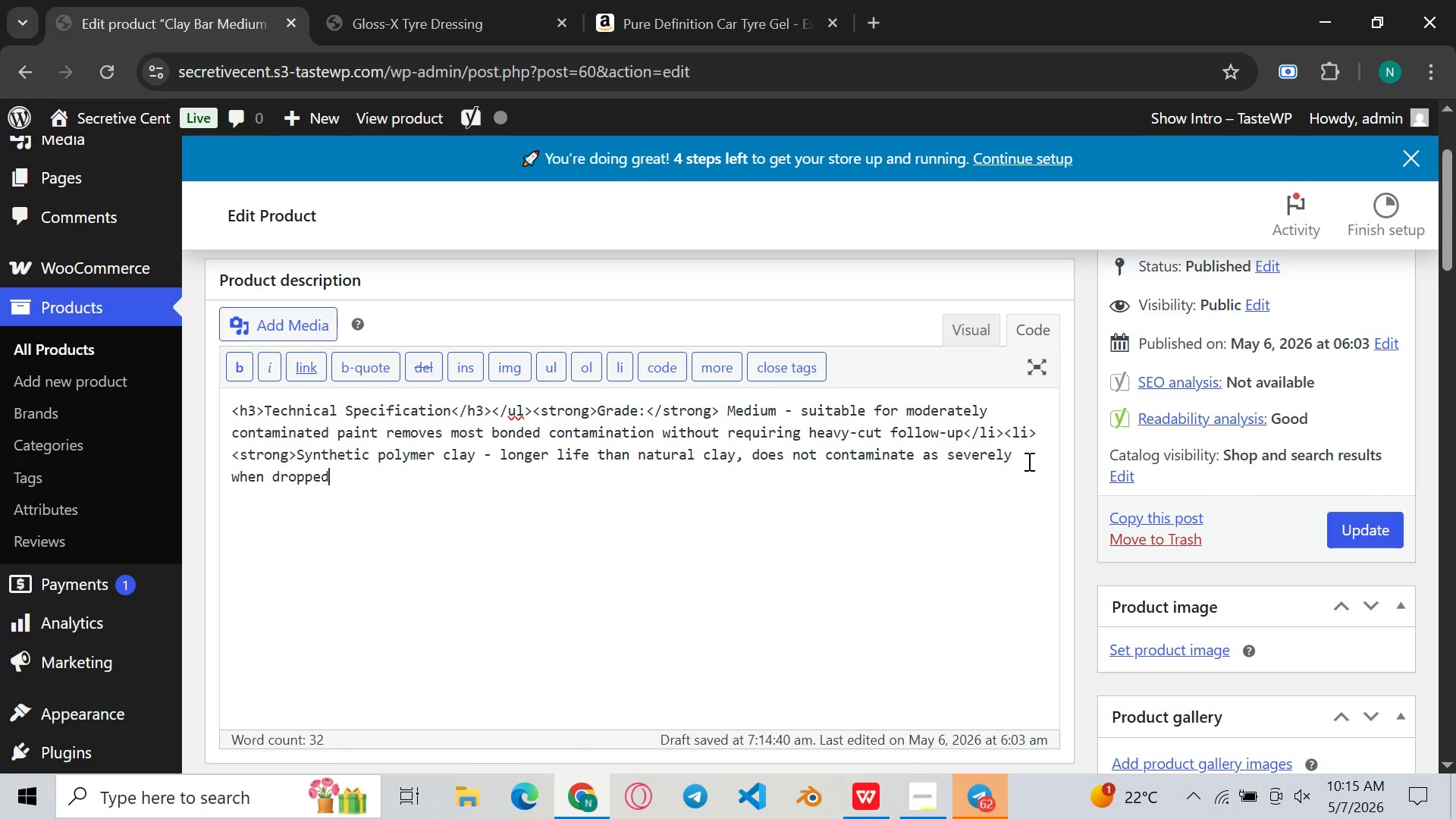 
type(</li><li><s)
 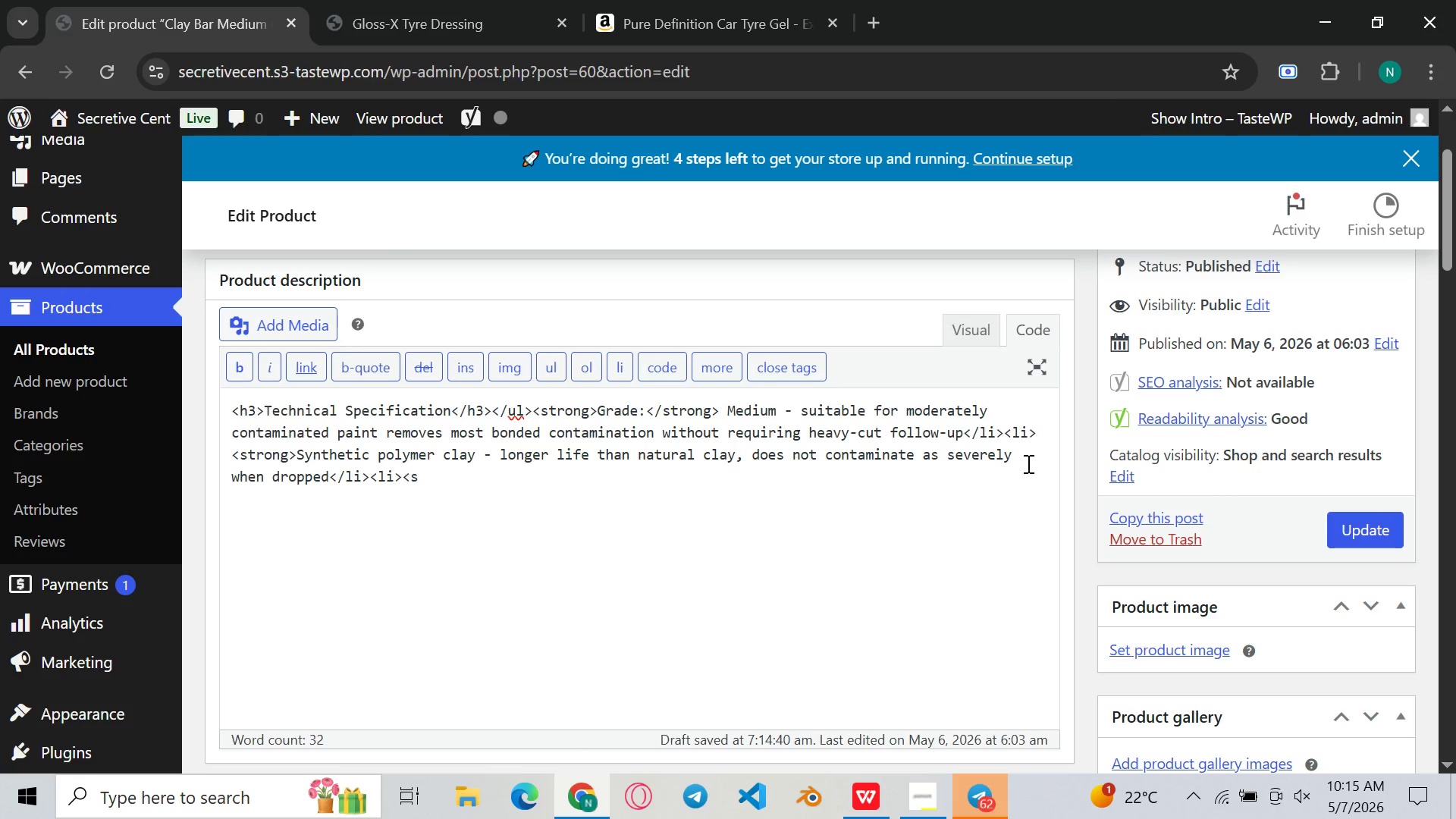 
type(trong>)
 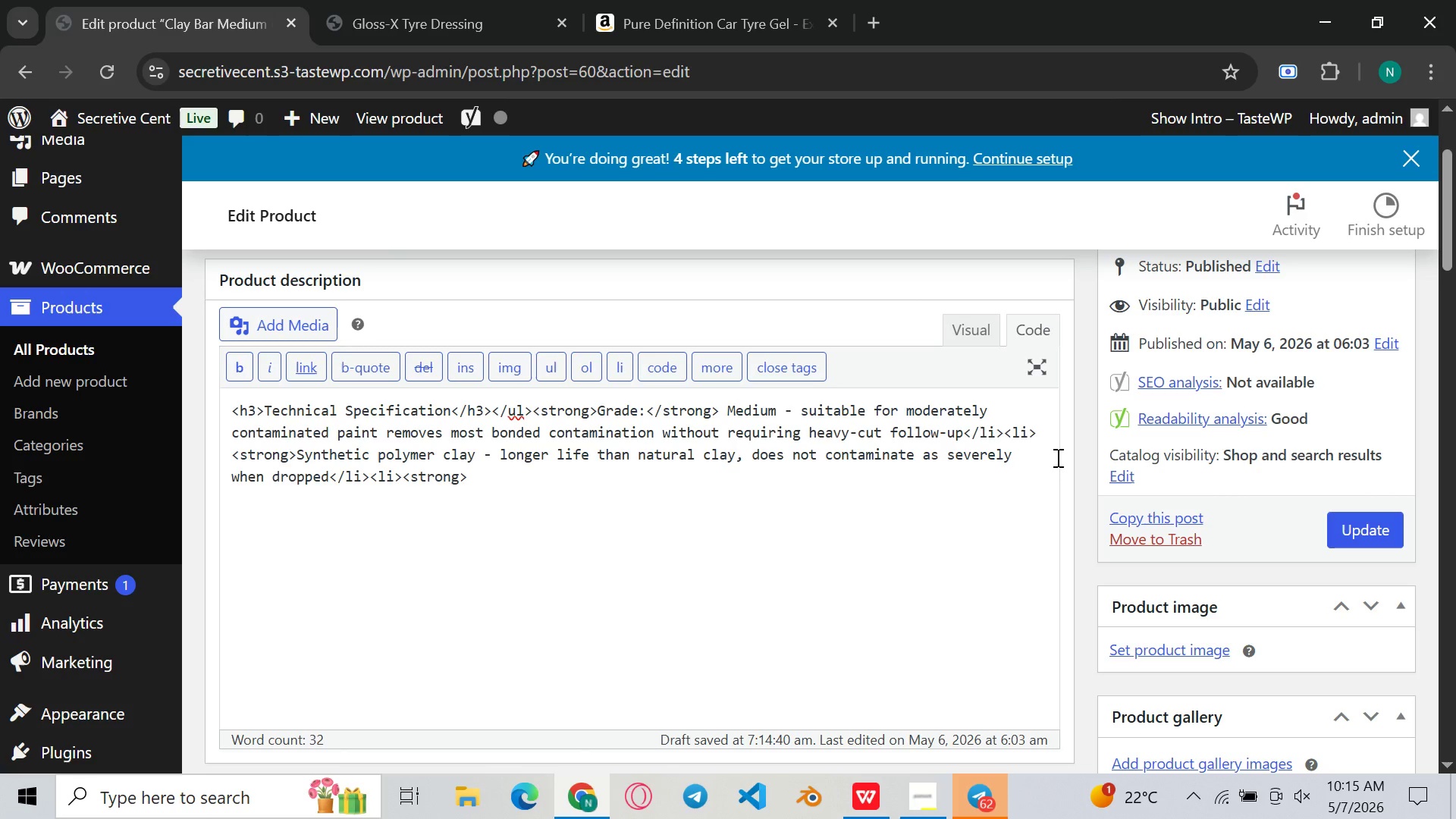 
type(Safe For:)
 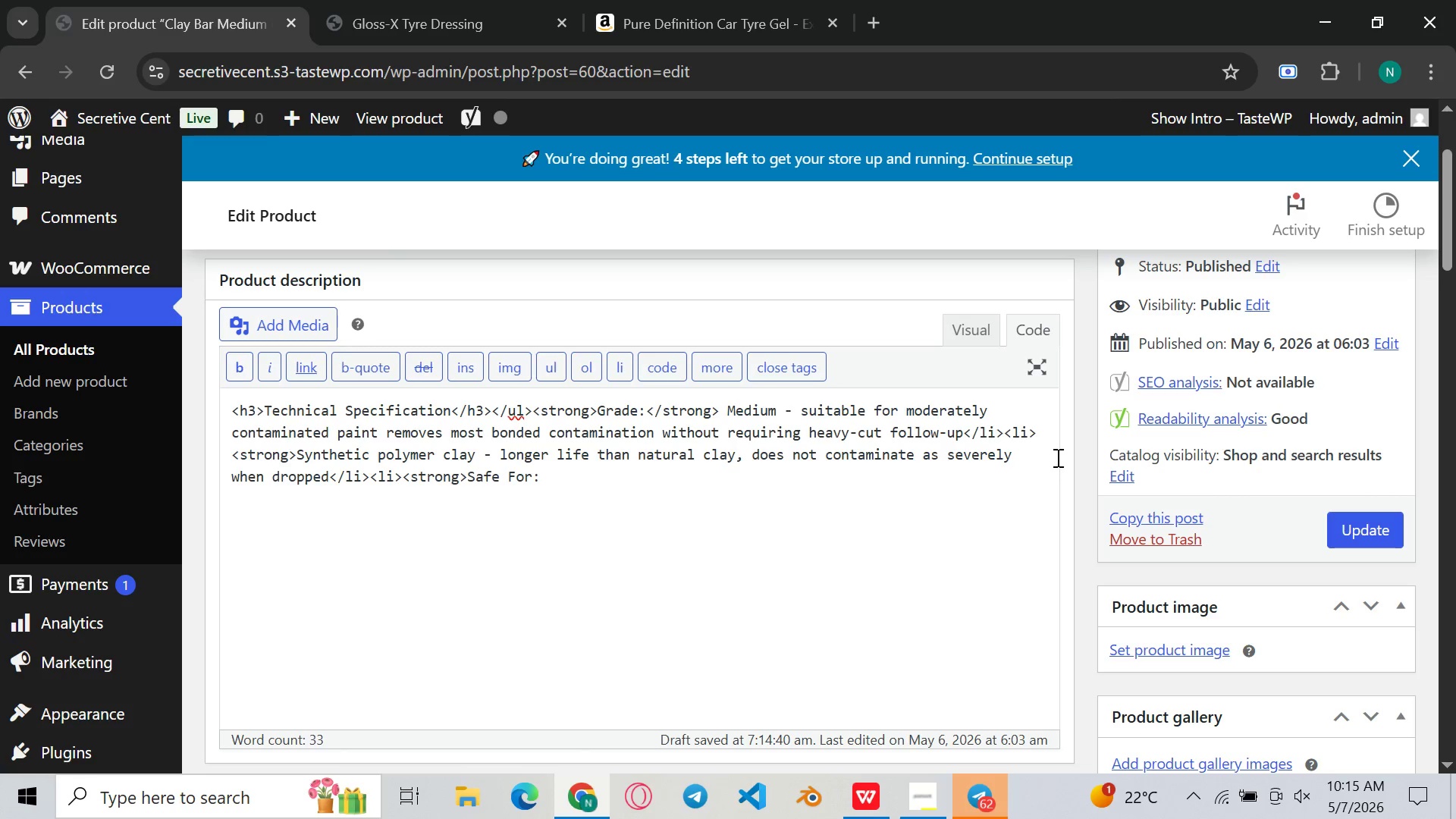 
left_click([936, 805])